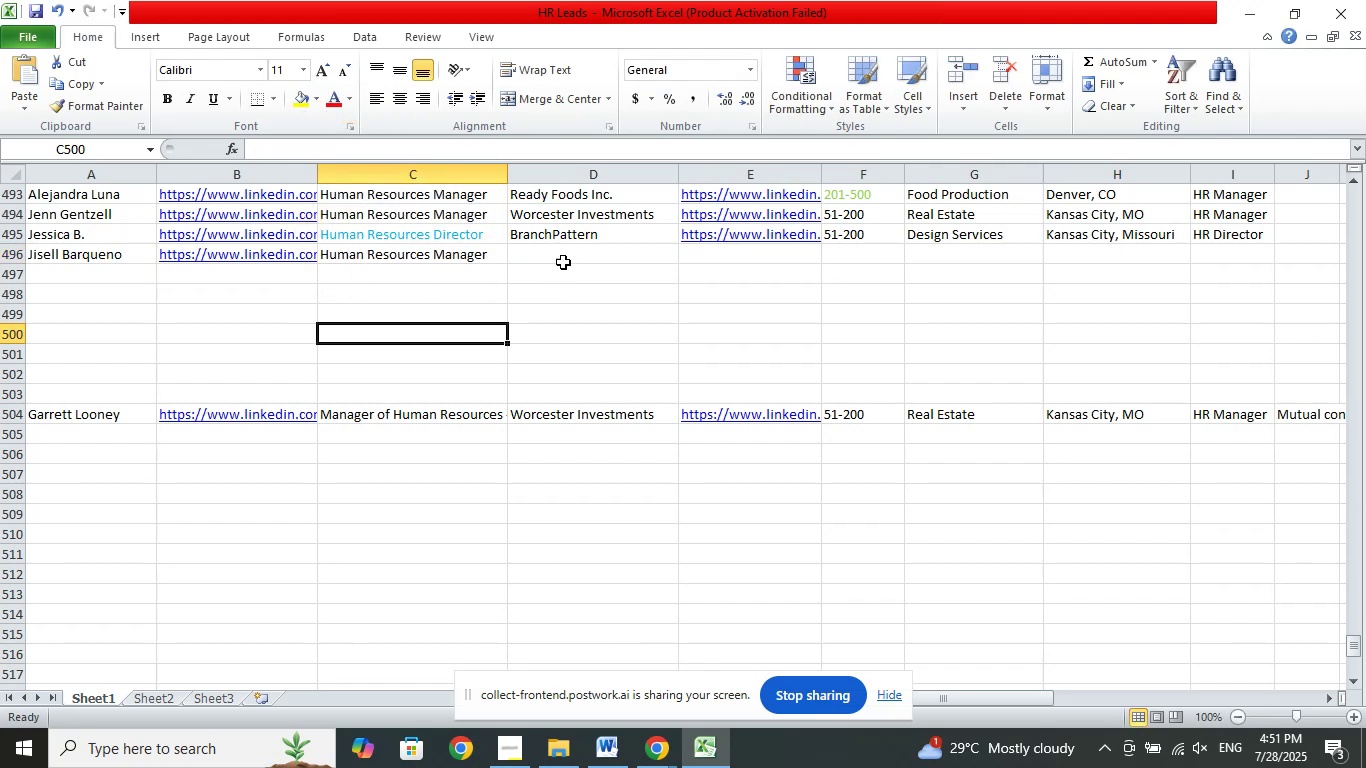 
left_click([563, 262])
 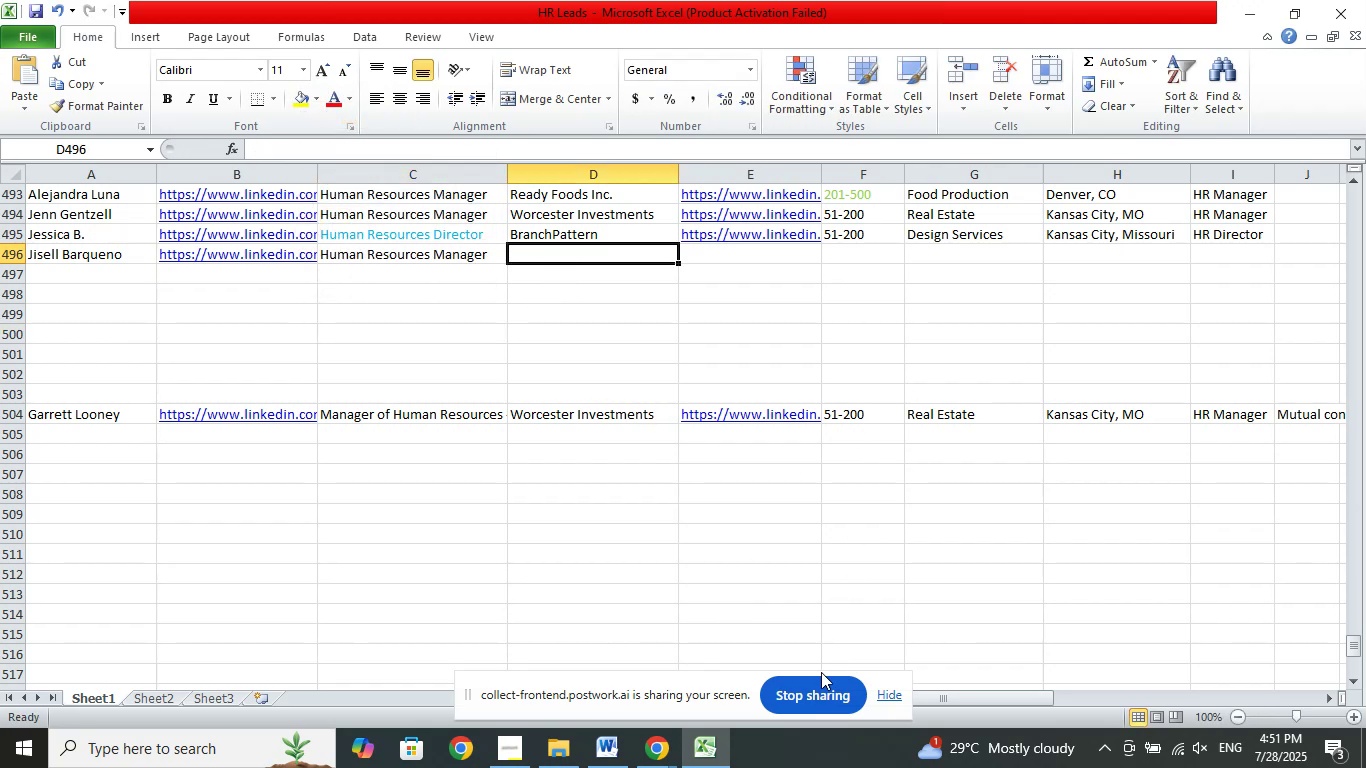 
left_click([653, 758])
 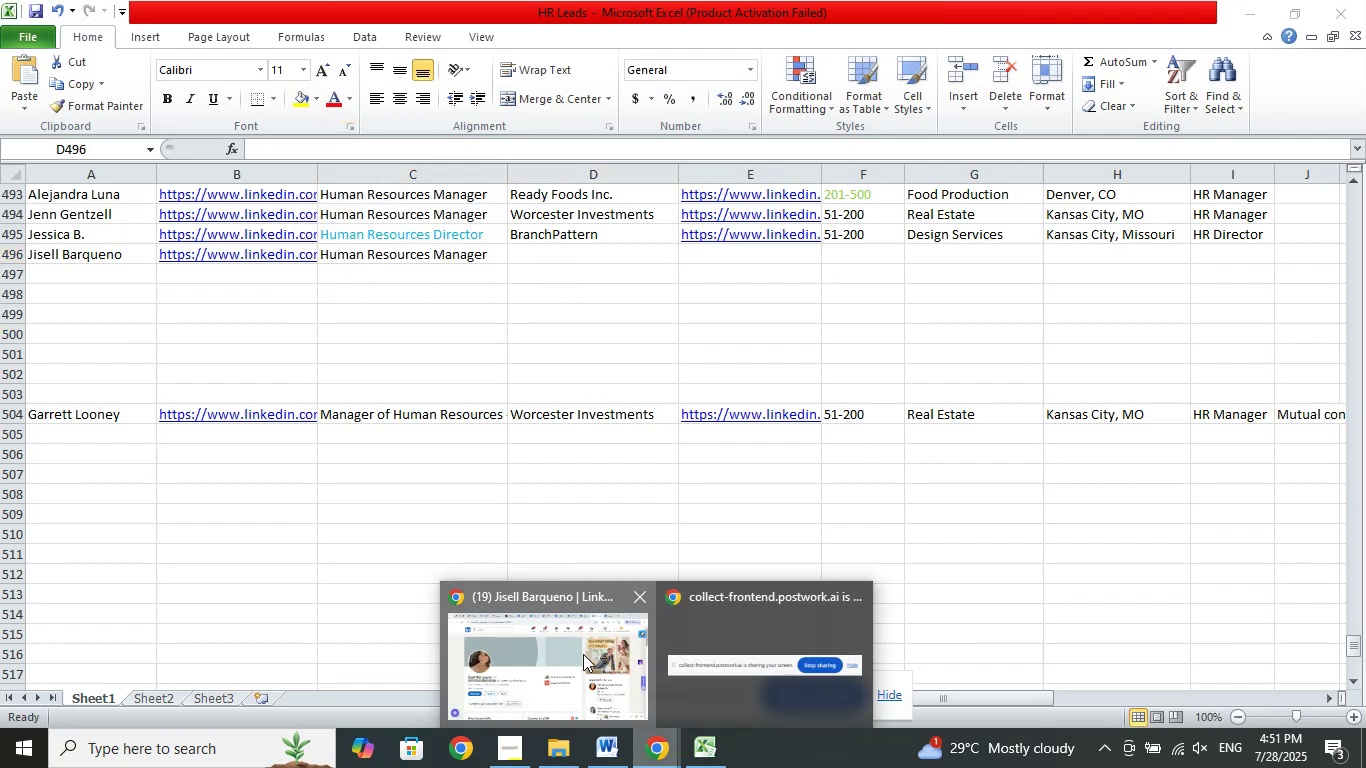 
left_click([583, 654])
 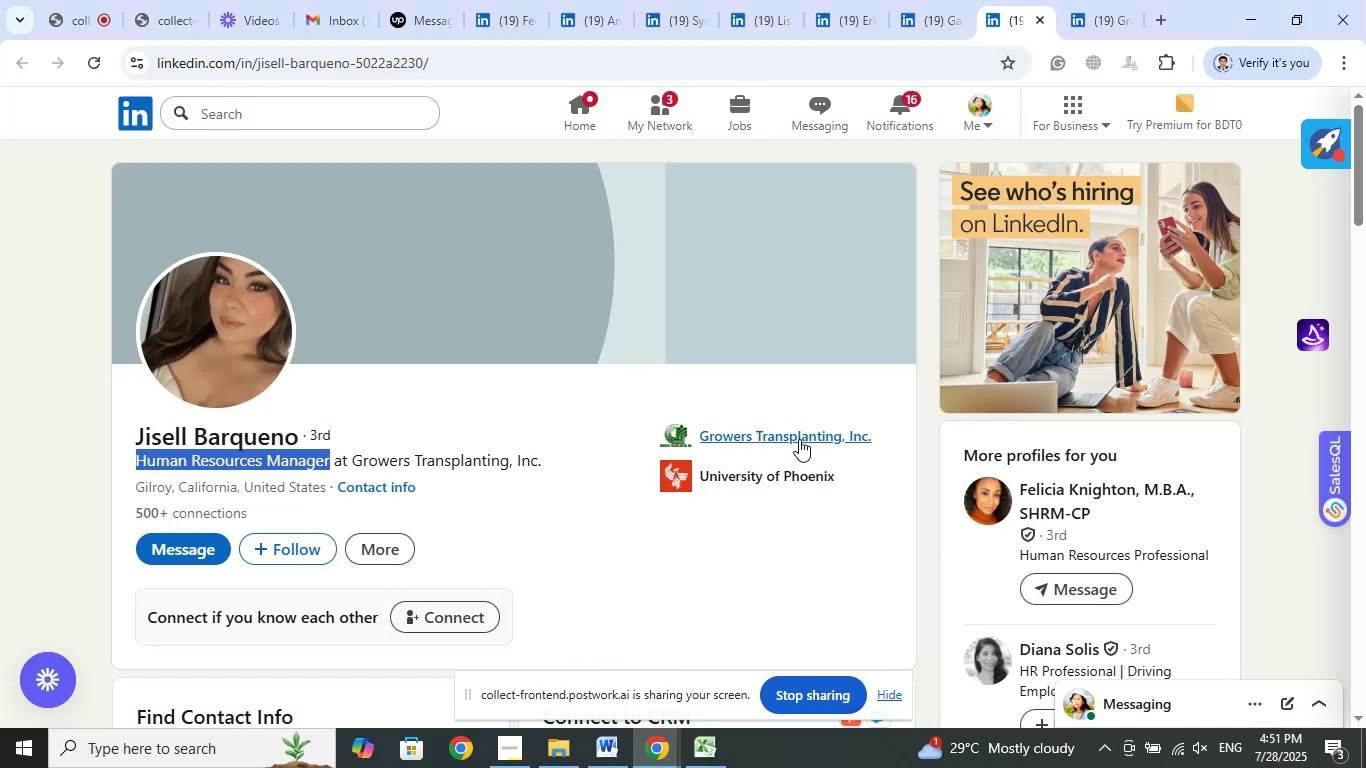 
left_click([801, 435])
 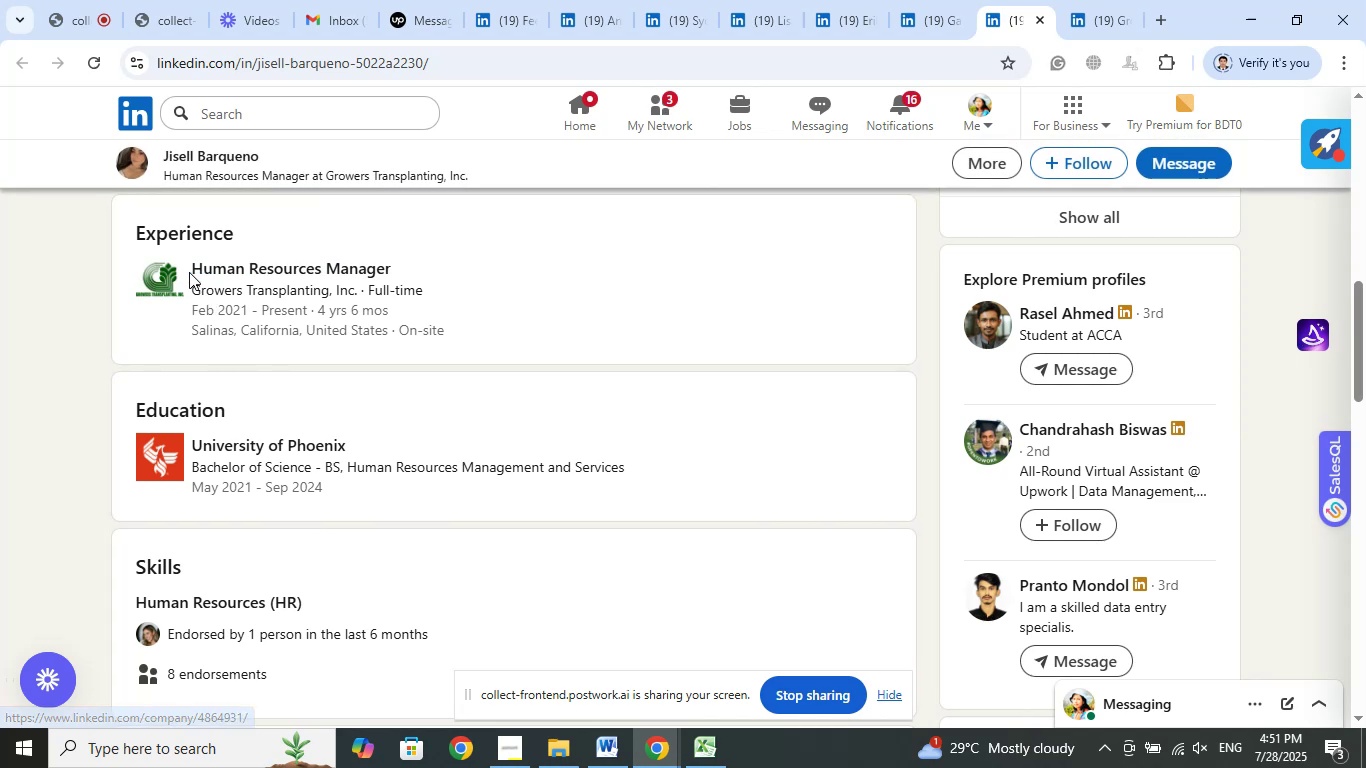 
left_click([189, 272])
 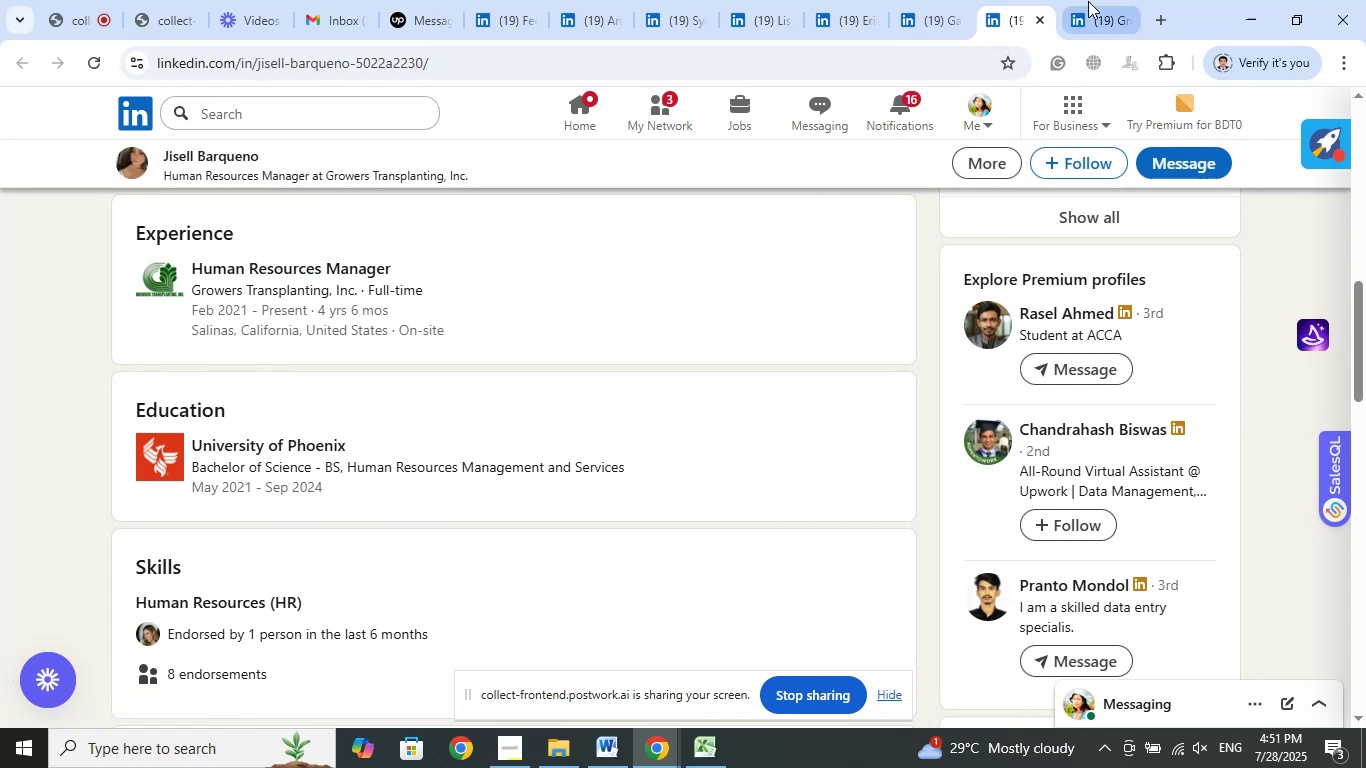 
left_click([1088, 1])
 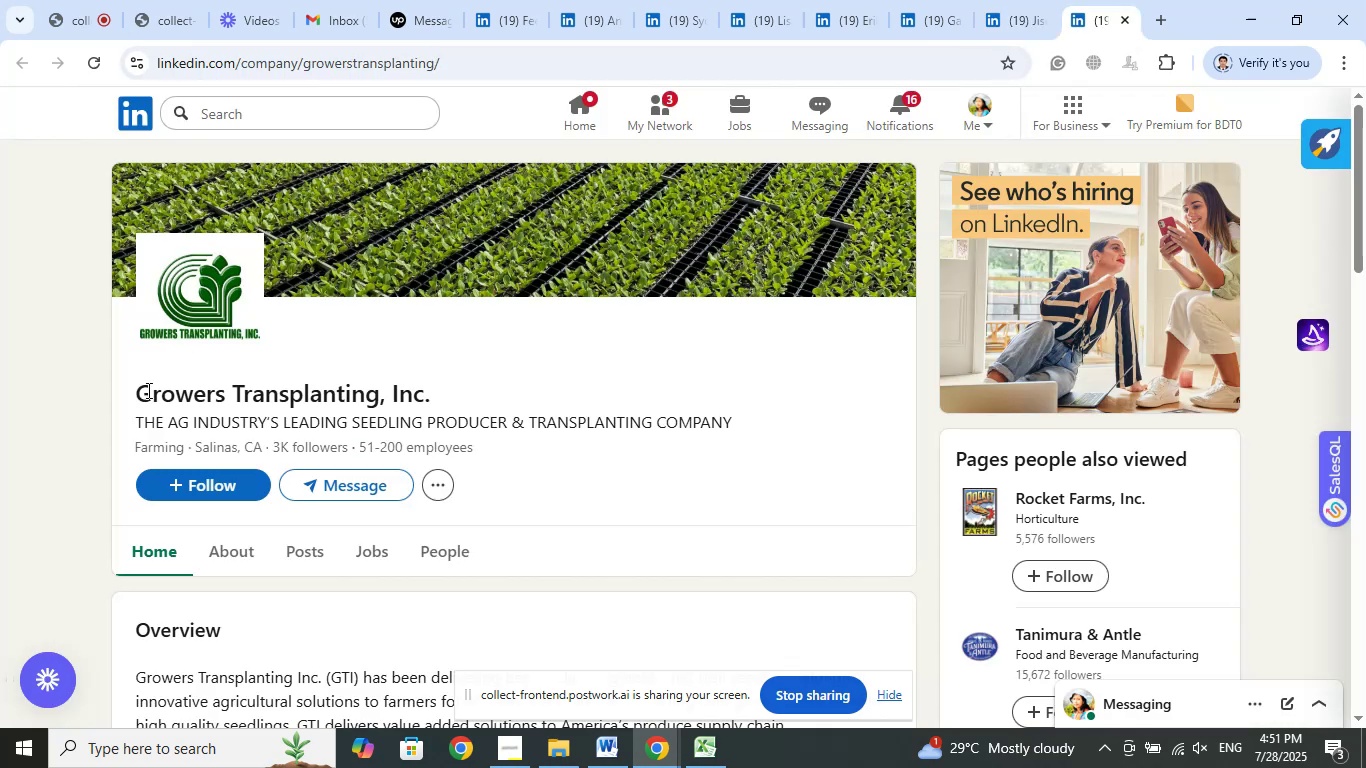 
left_click_drag(start_coordinate=[135, 392], to_coordinate=[429, 394])
 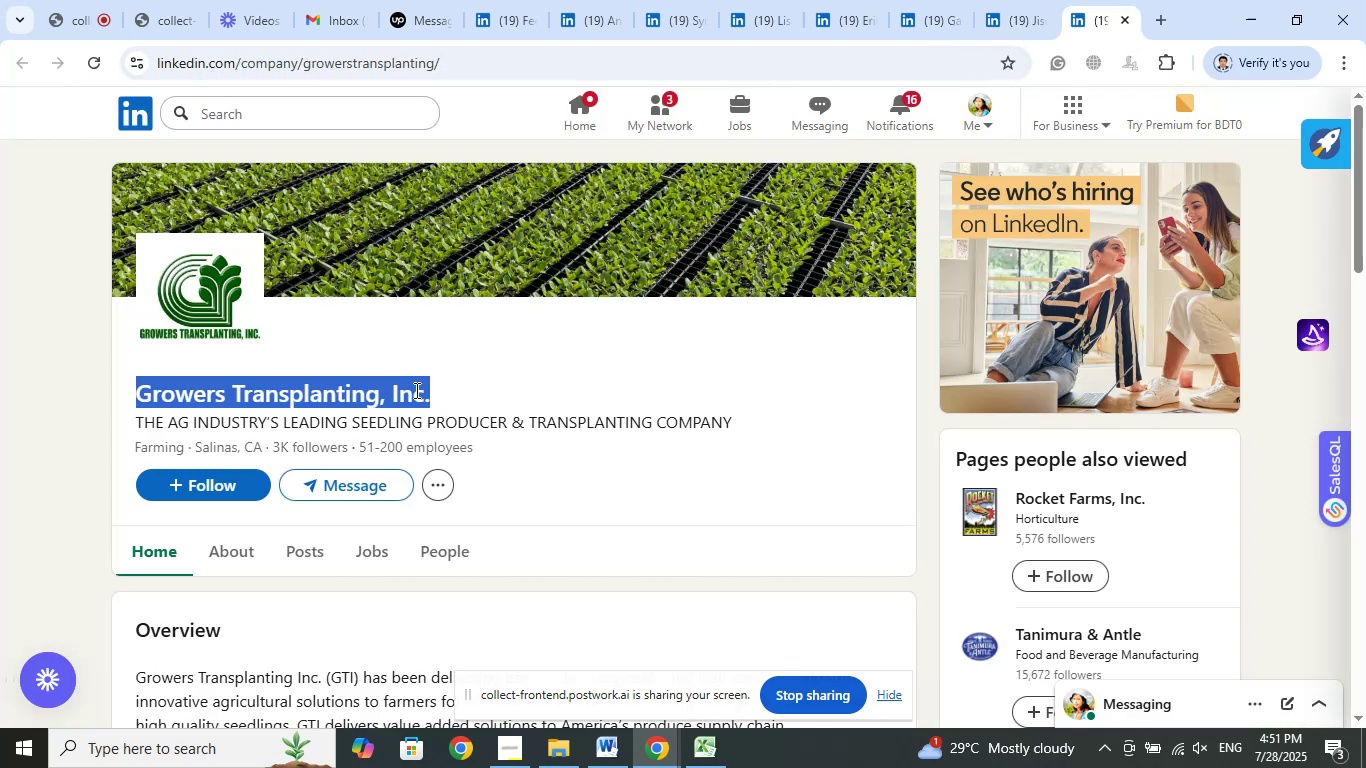 
right_click([415, 390])
 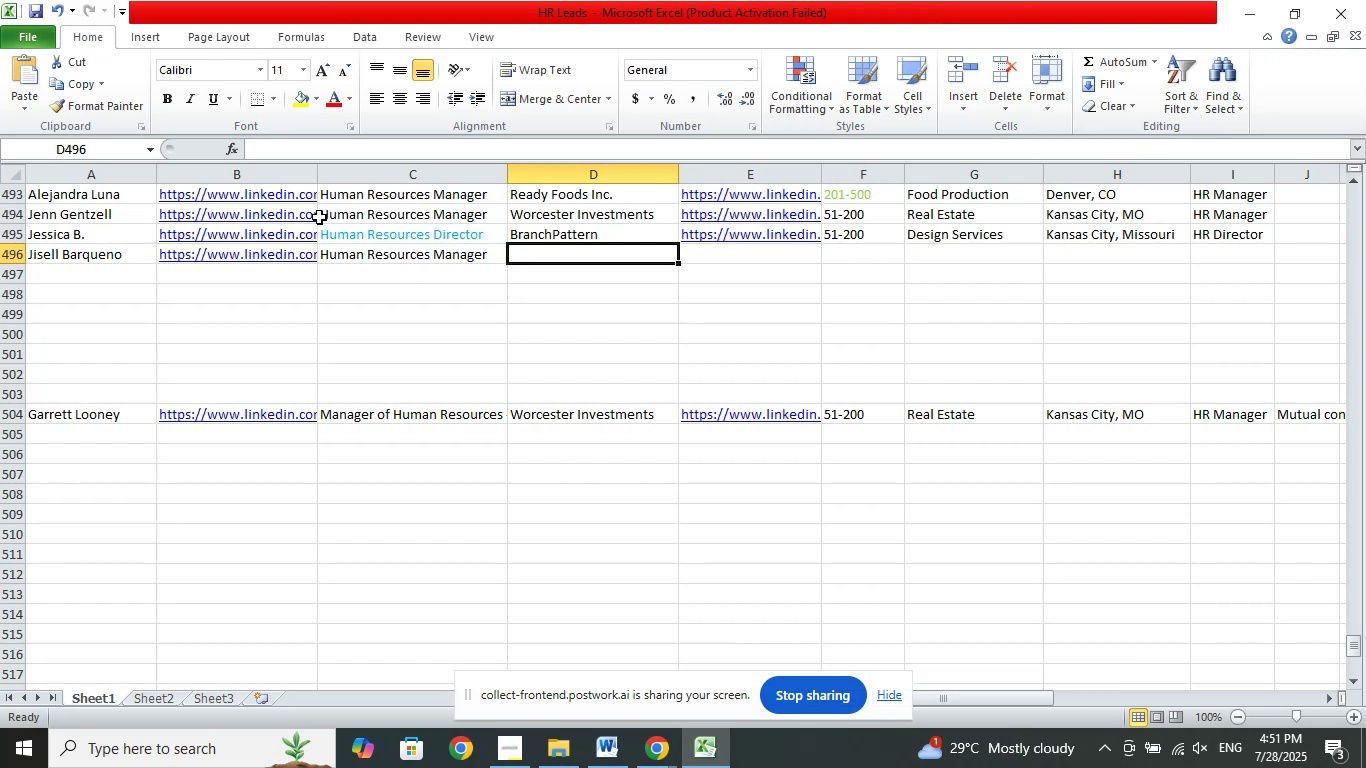 
left_click([301, 154])
 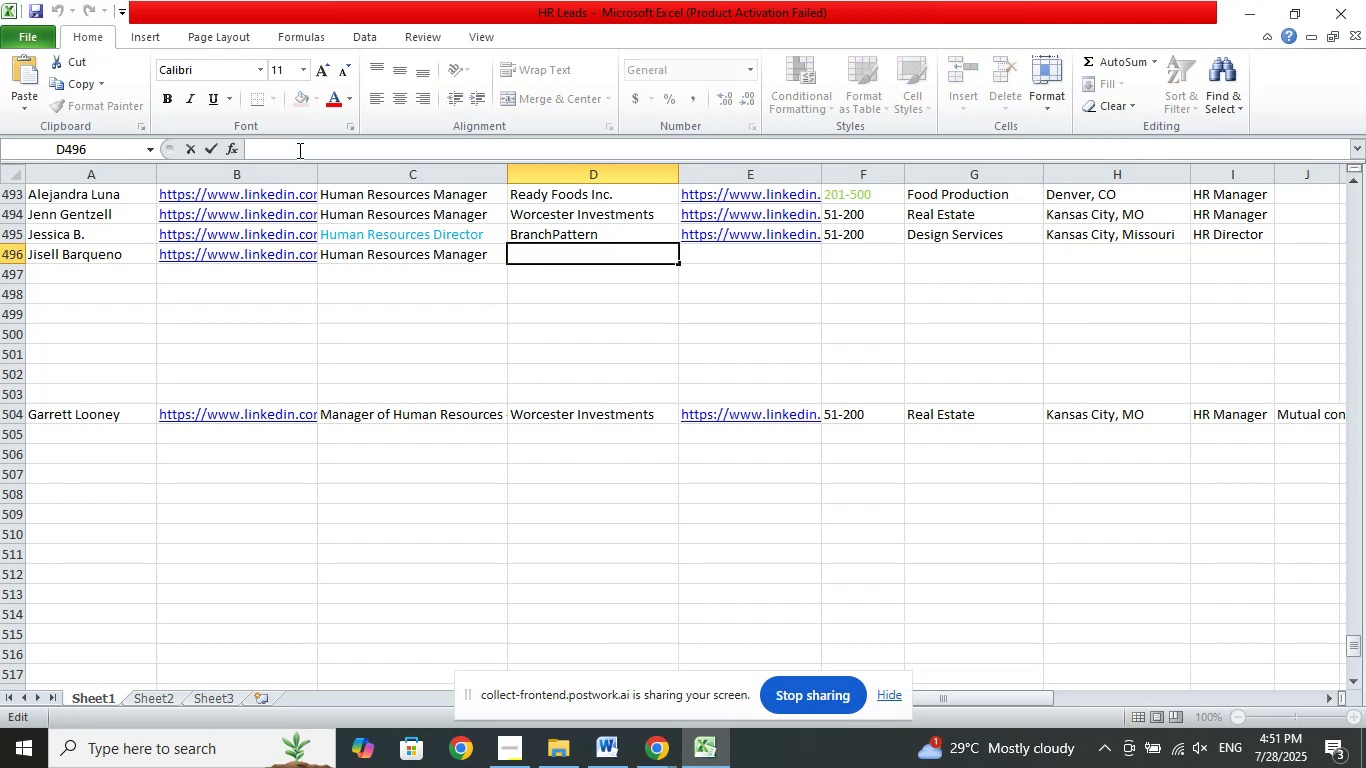 
right_click([298, 150])
 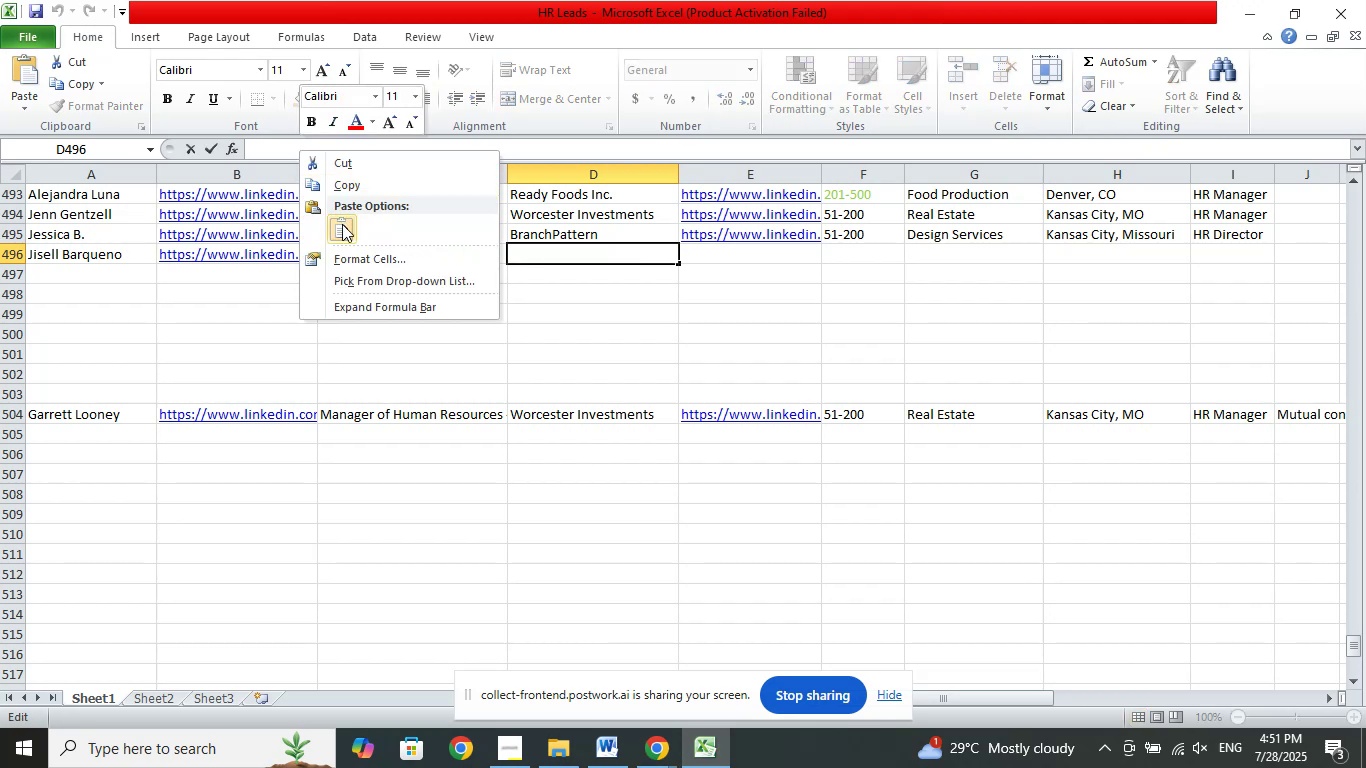 
left_click([342, 224])
 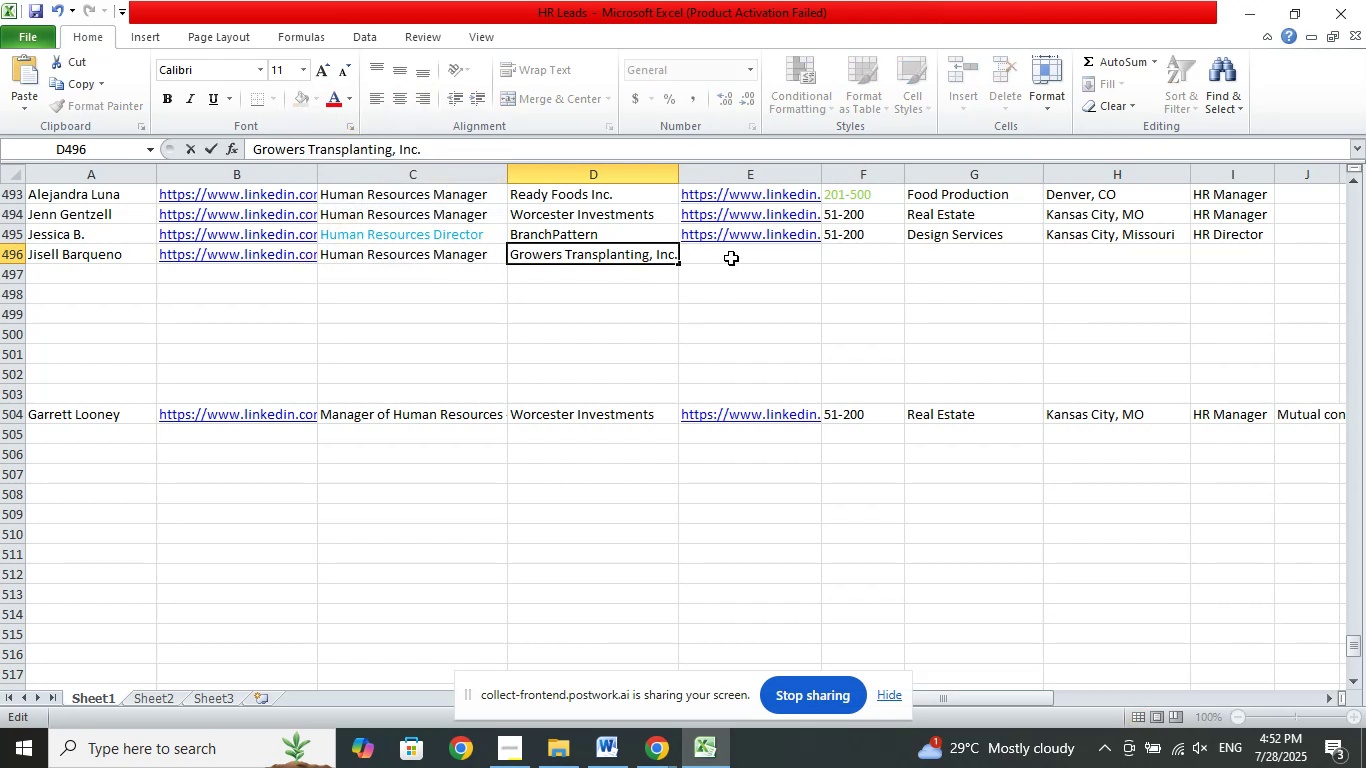 
left_click([731, 258])
 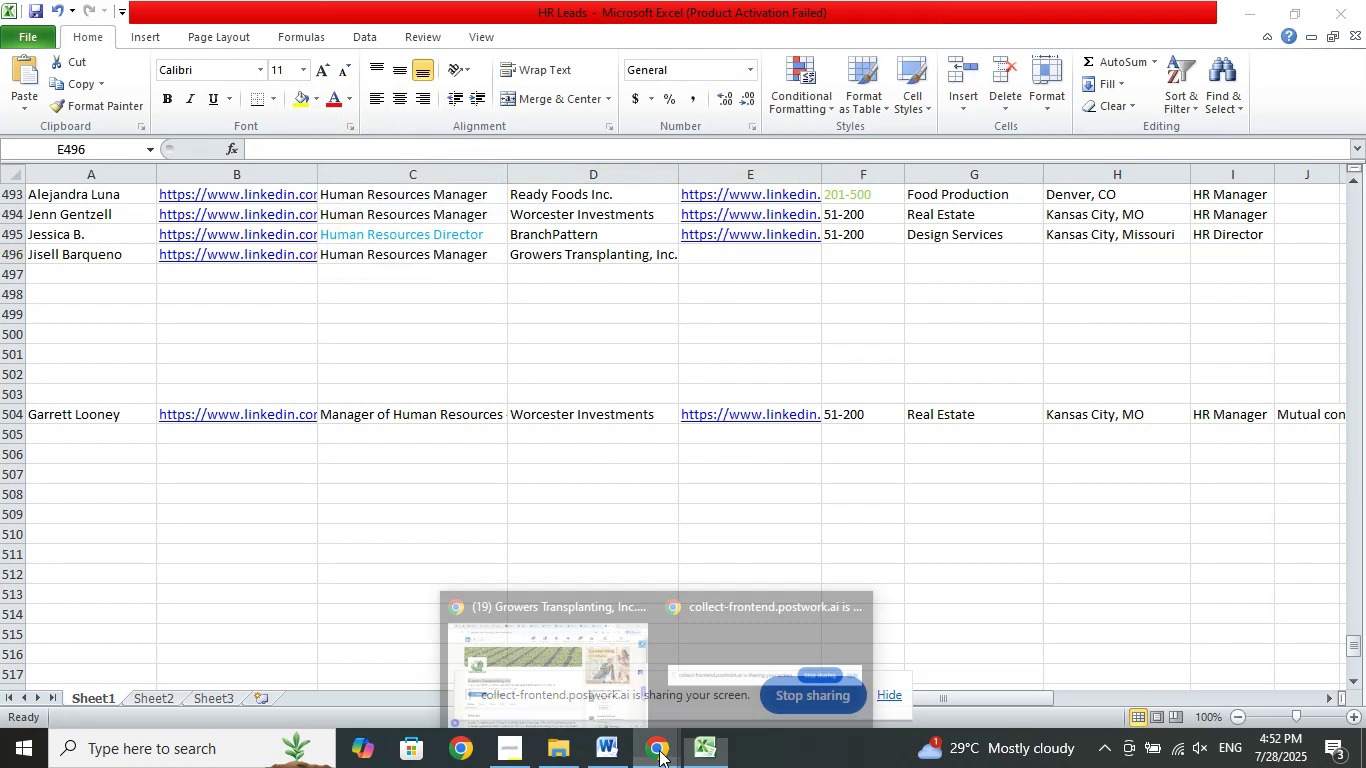 
double_click([589, 660])
 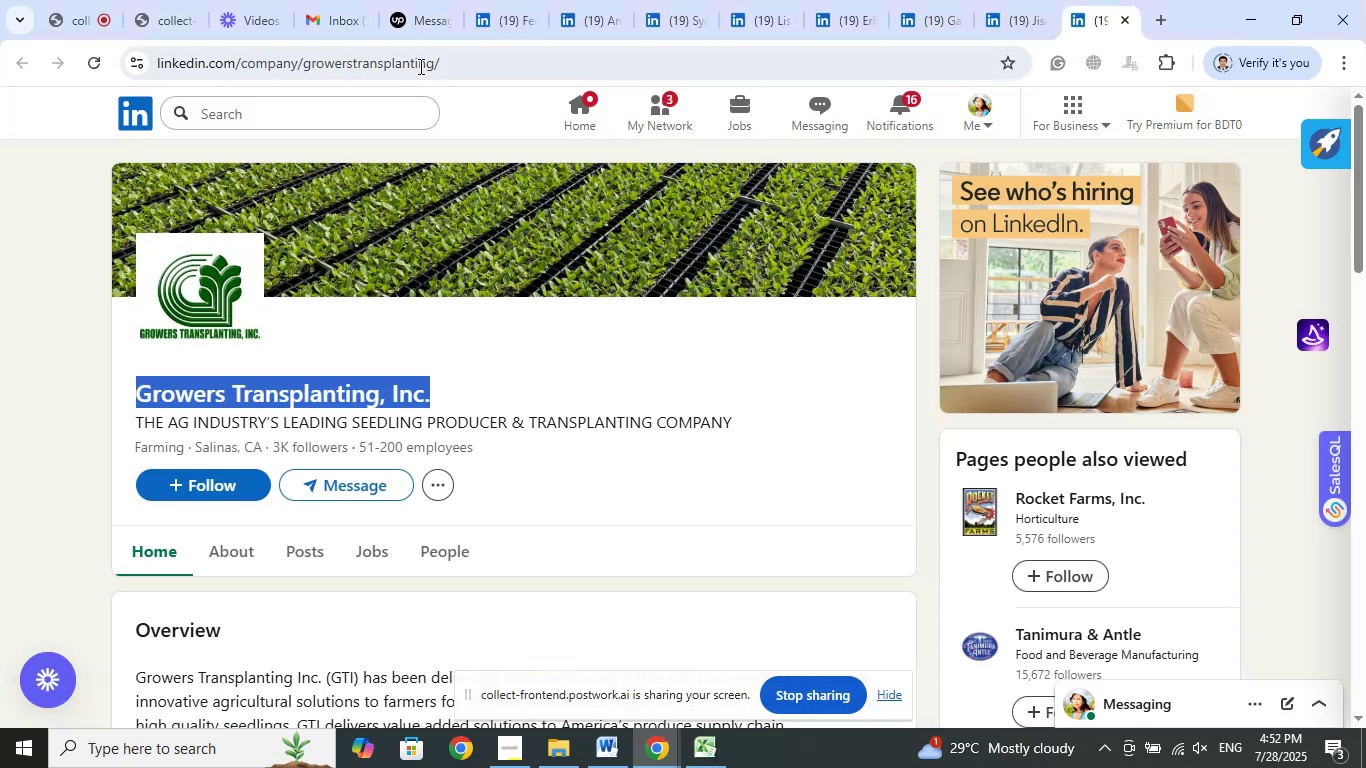 
left_click([418, 64])
 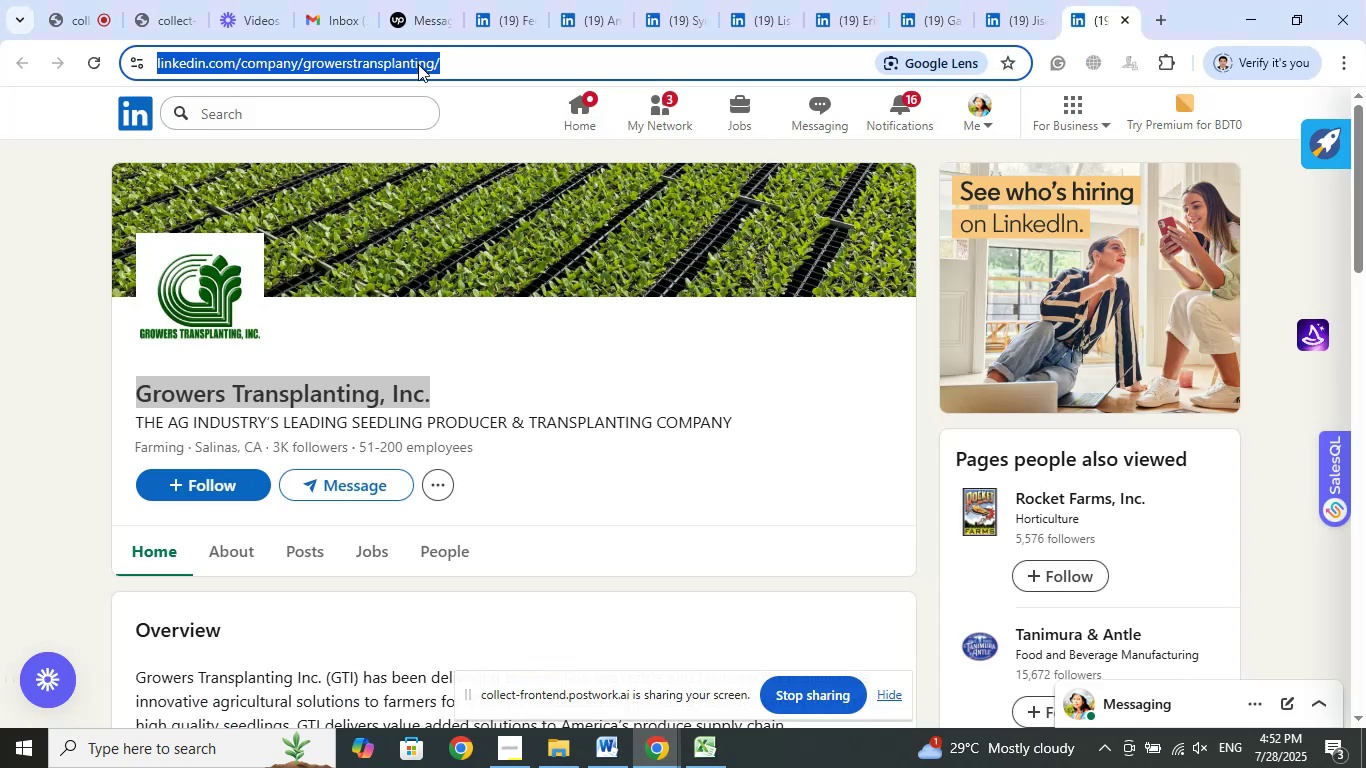 
right_click([418, 64])
 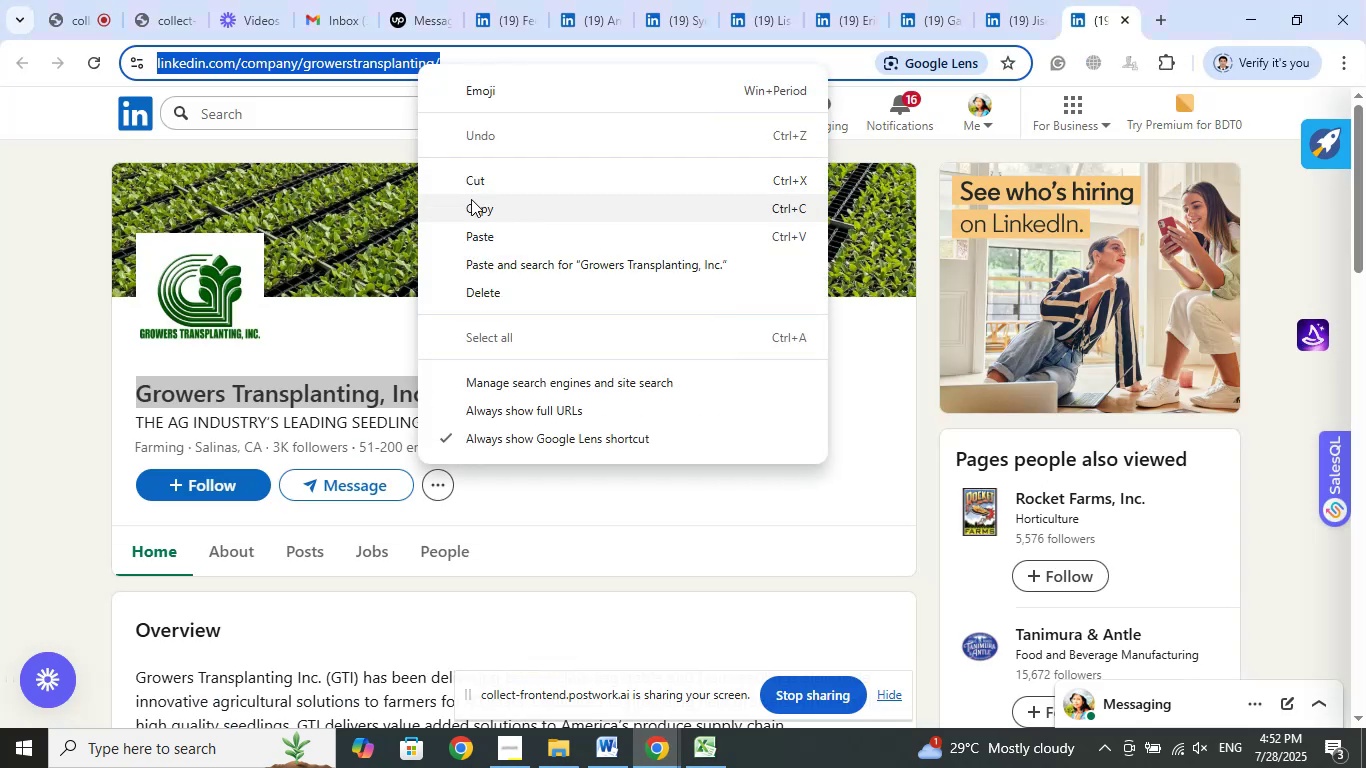 
left_click([471, 200])
 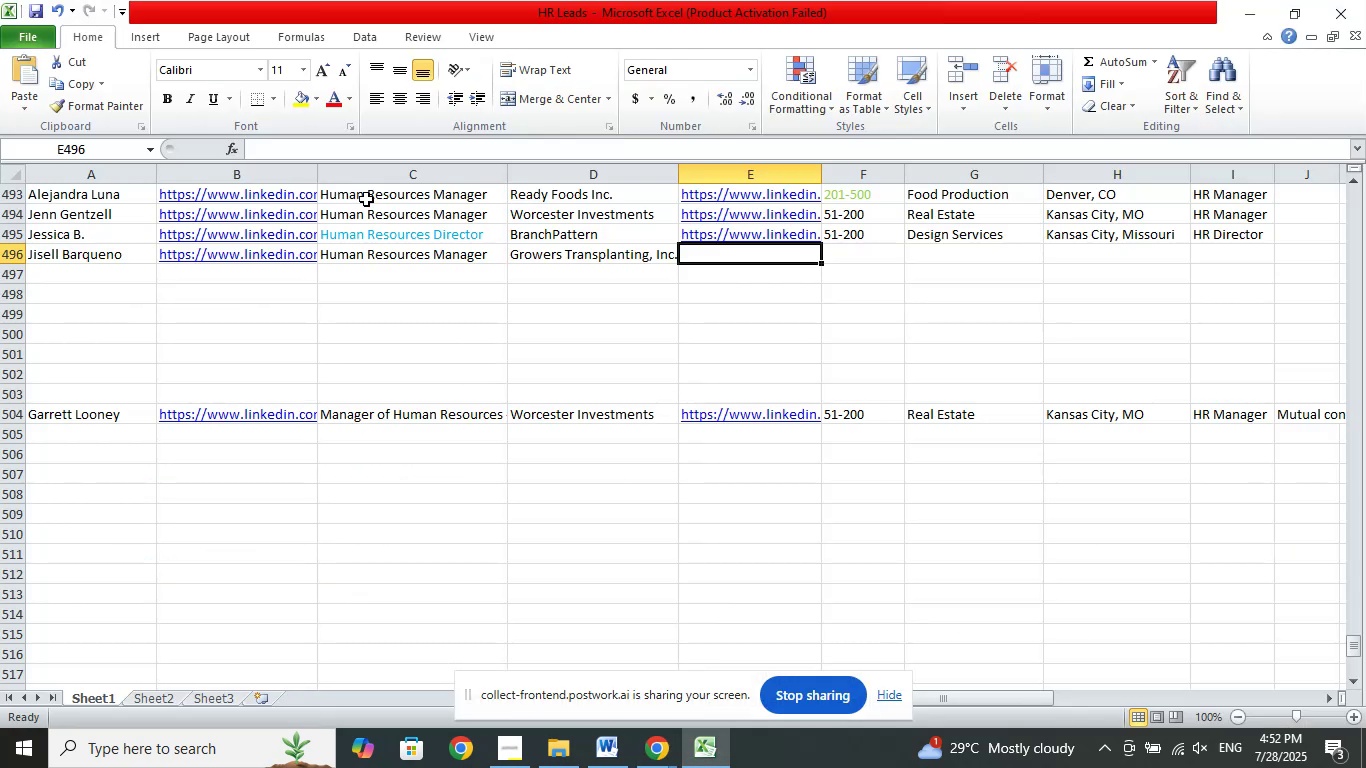 
left_click_drag(start_coordinate=[322, 161], to_coordinate=[321, 155])
 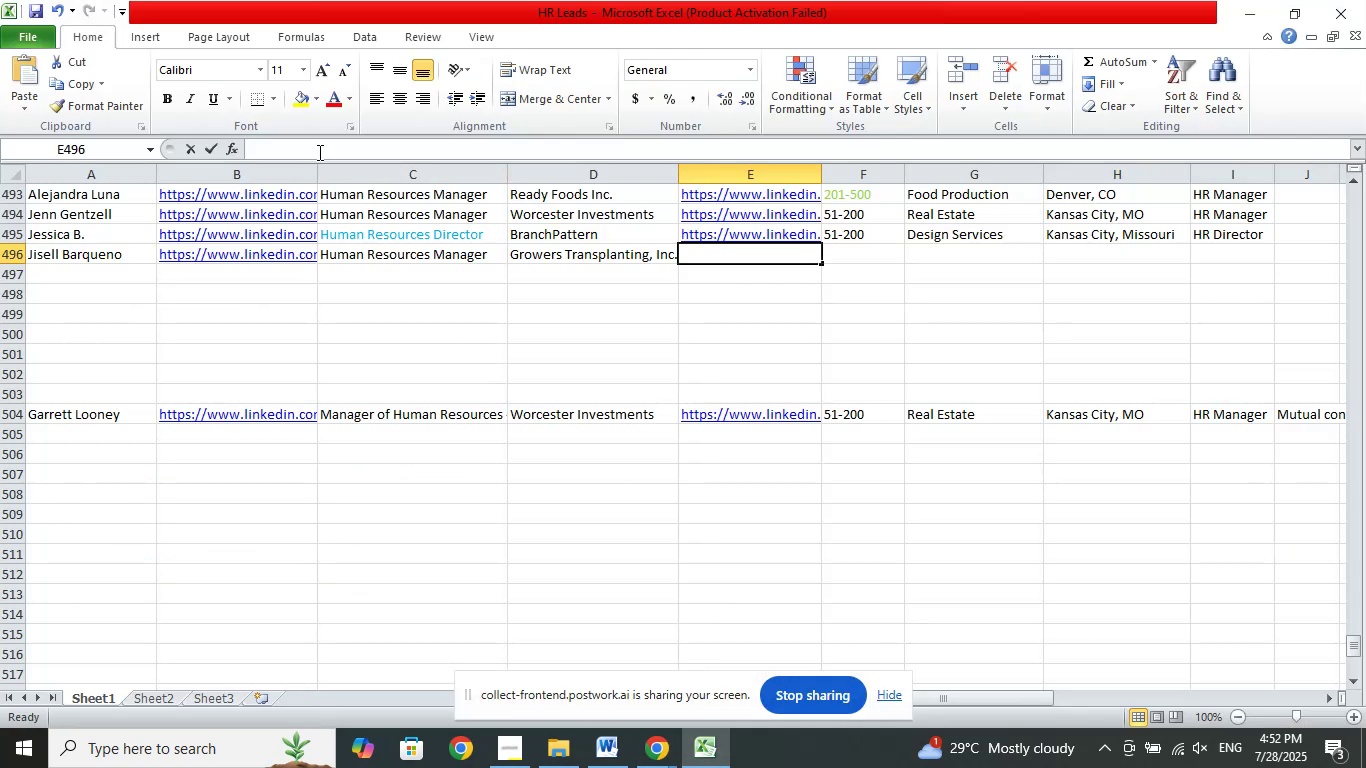 
double_click([318, 152])
 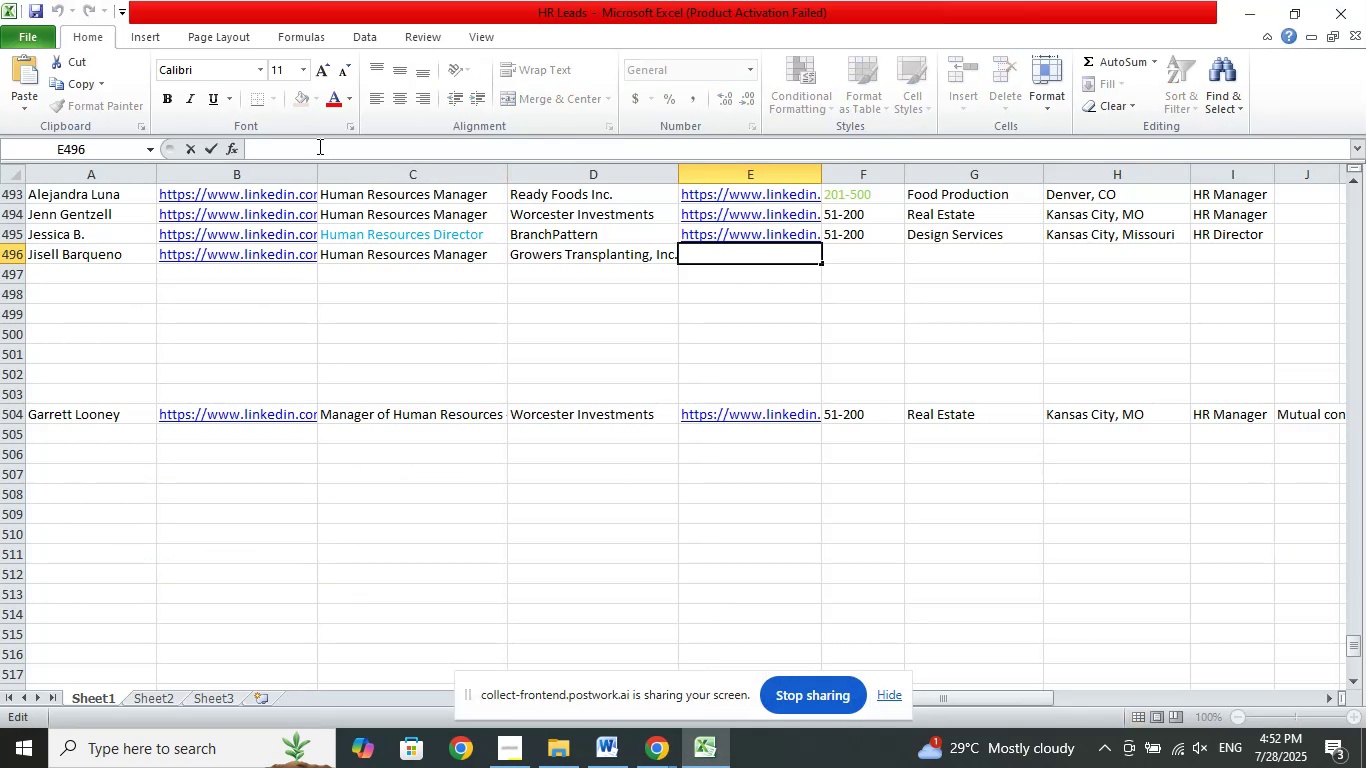 
right_click([318, 146])
 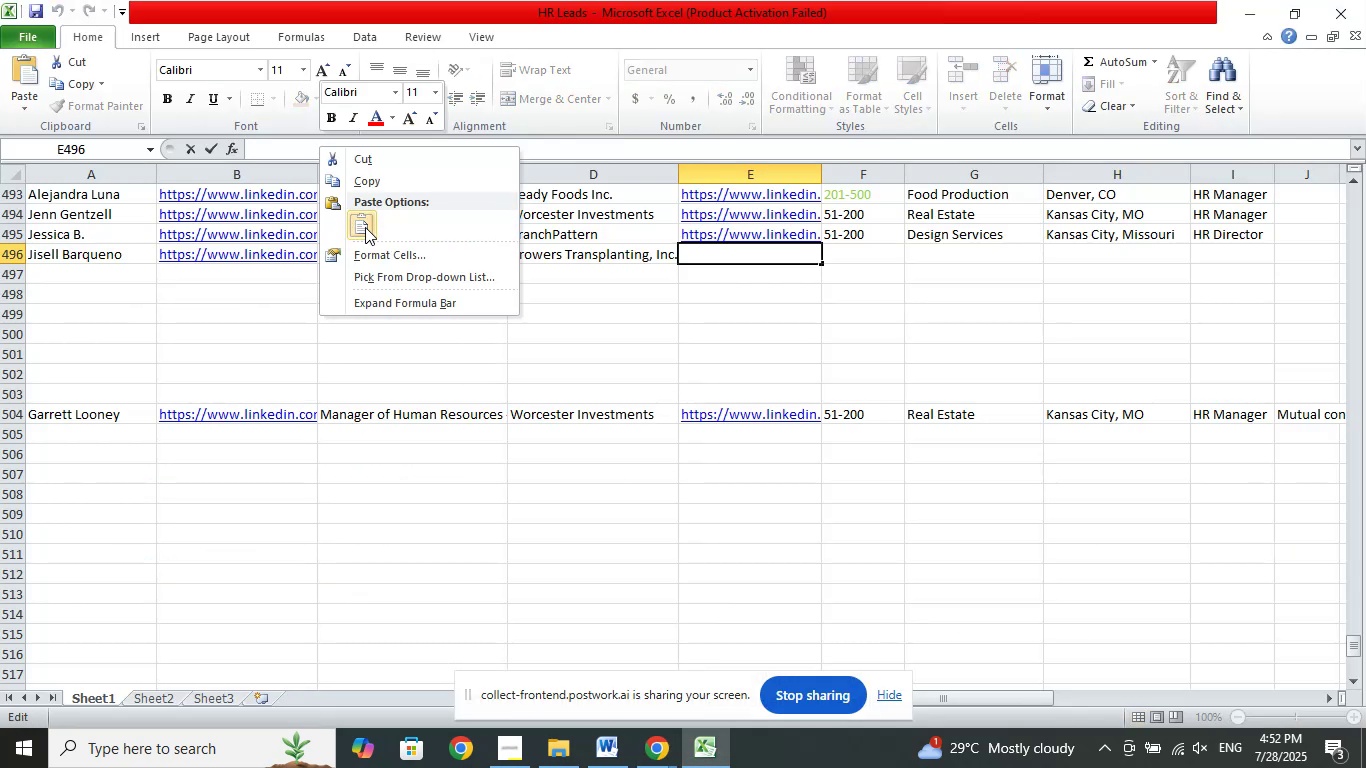 
left_click([365, 227])
 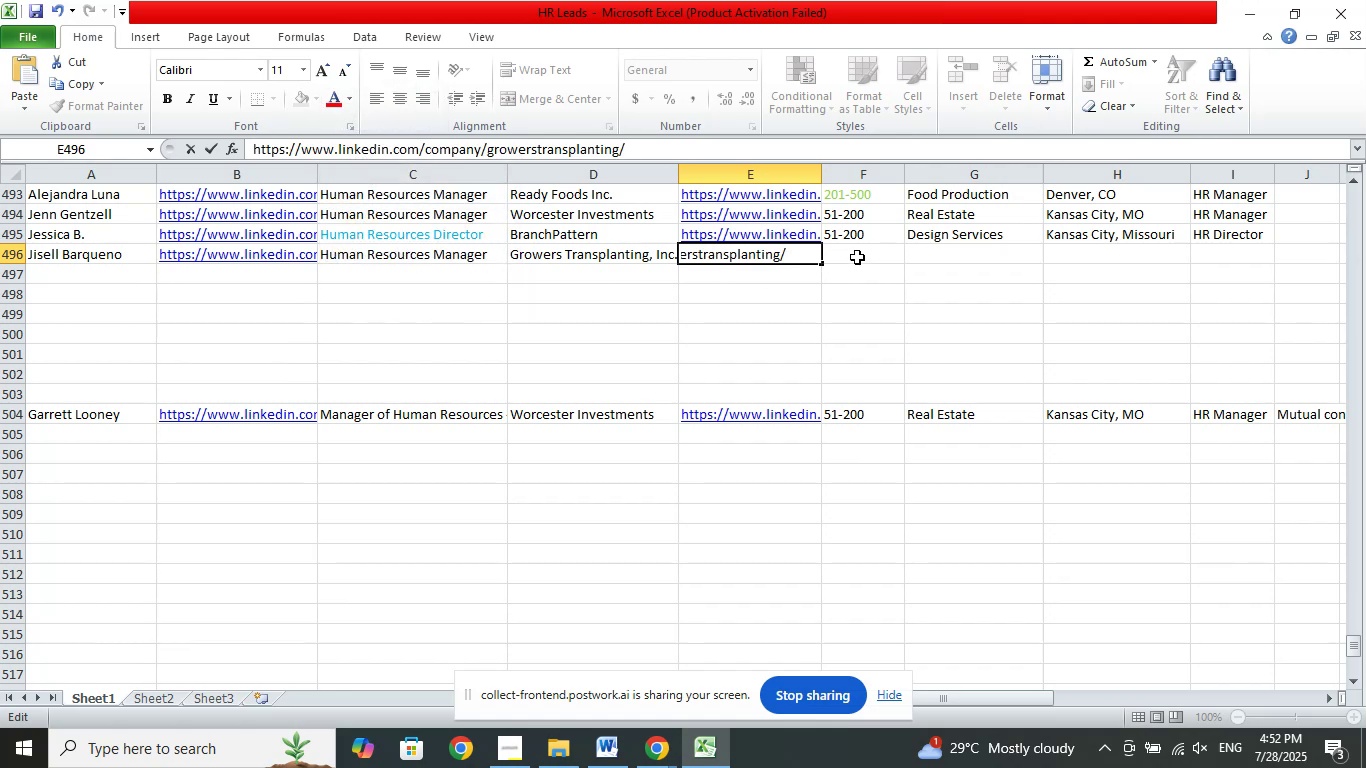 
left_click([857, 257])
 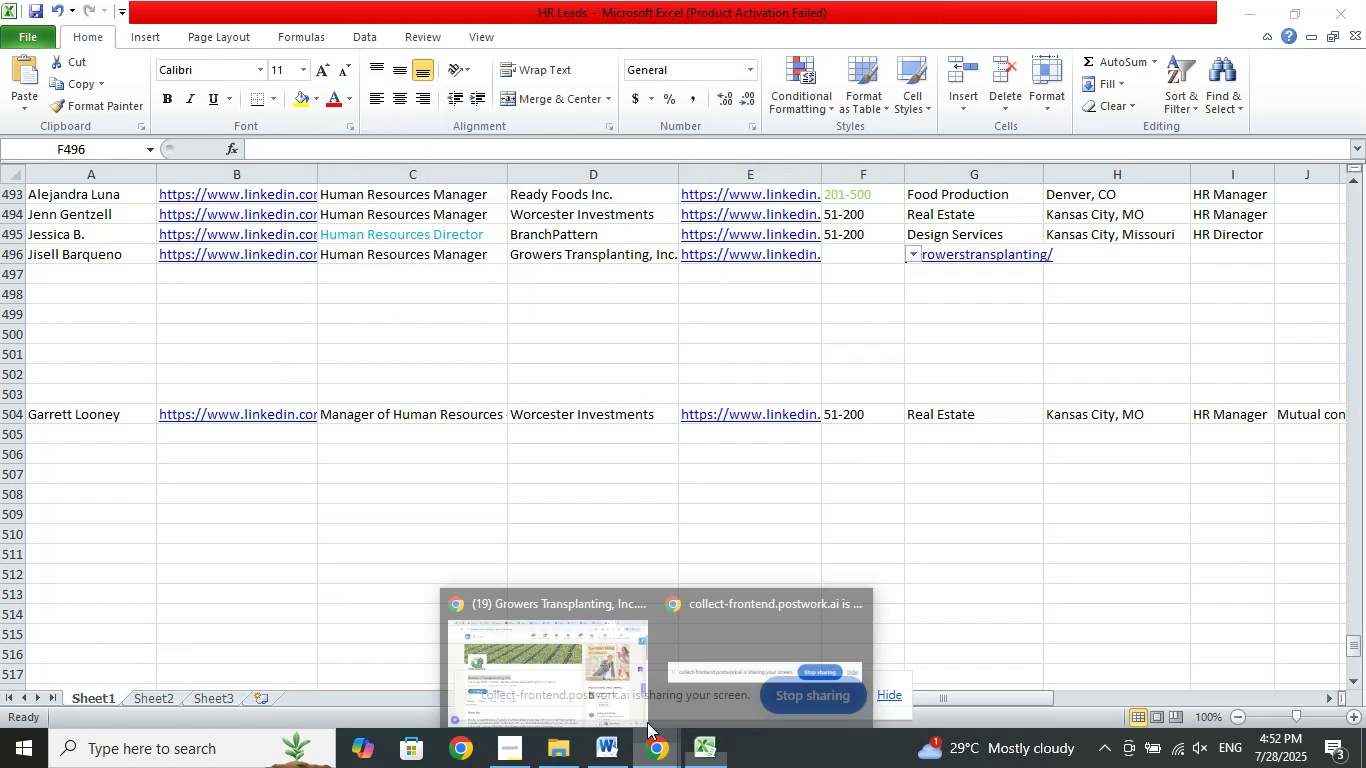 
double_click([562, 629])
 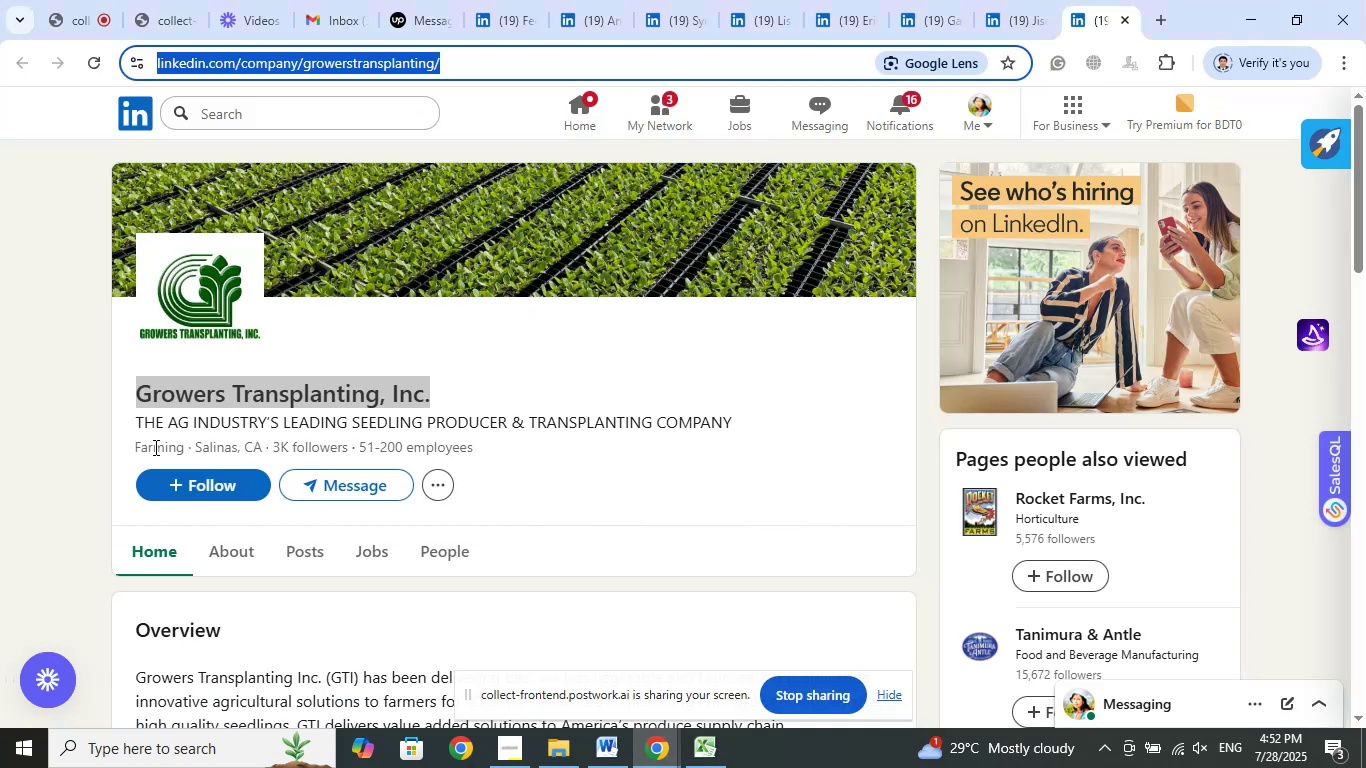 
left_click_drag(start_coordinate=[196, 444], to_coordinate=[260, 444])
 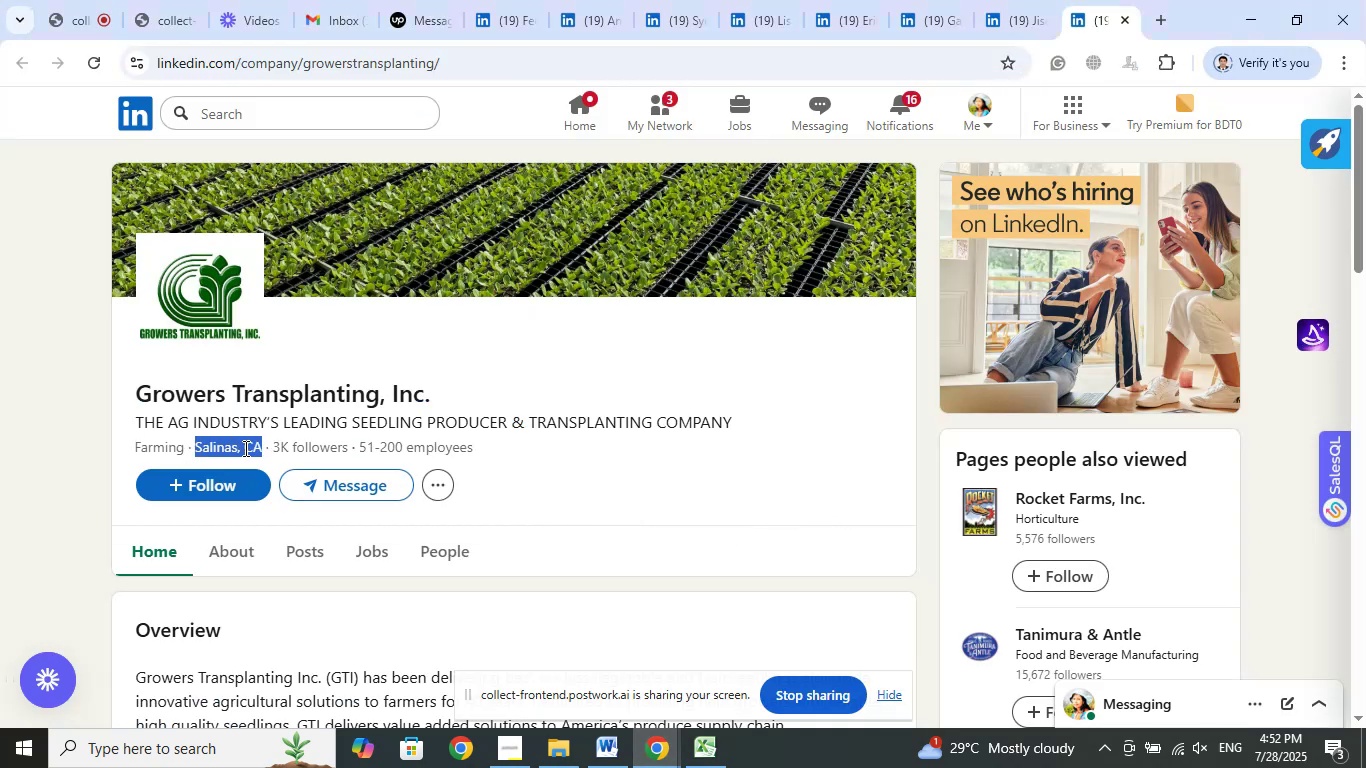 
right_click([244, 448])
 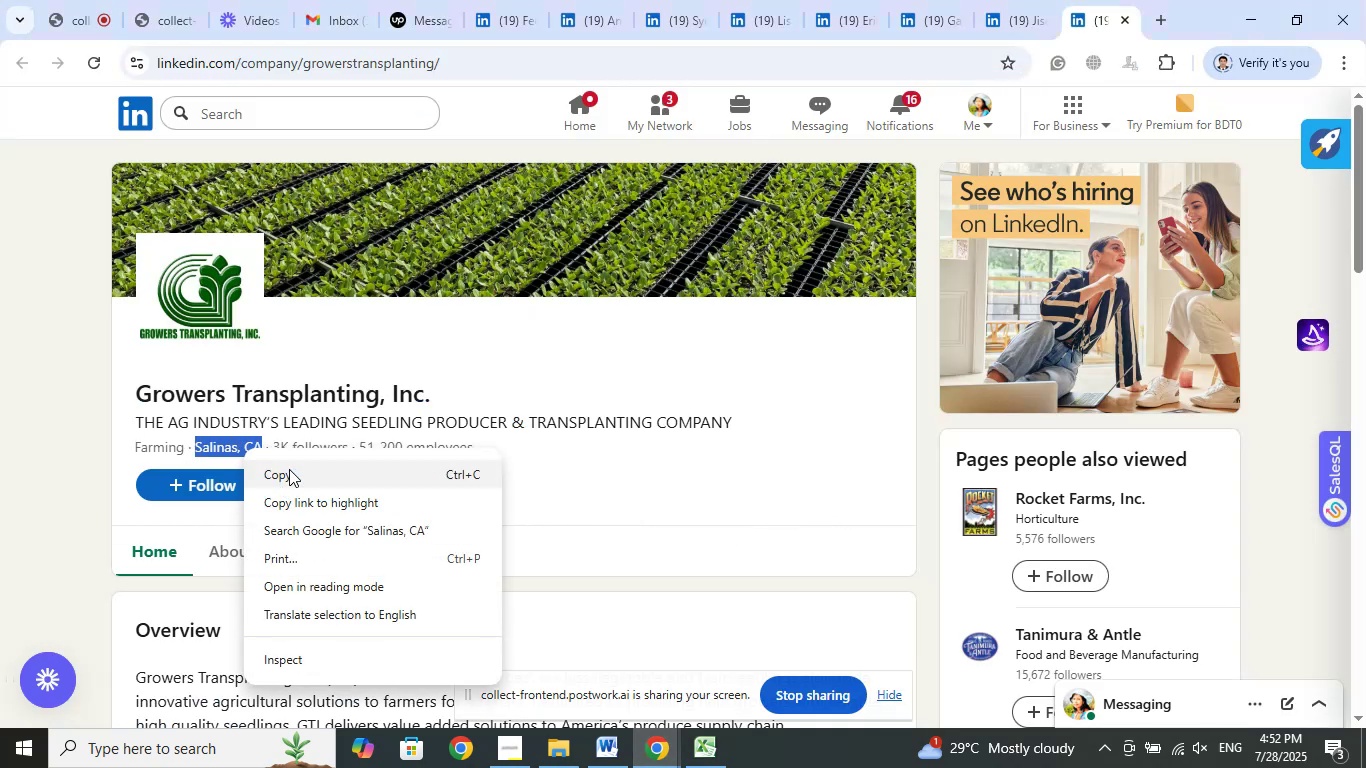 
left_click([289, 469])
 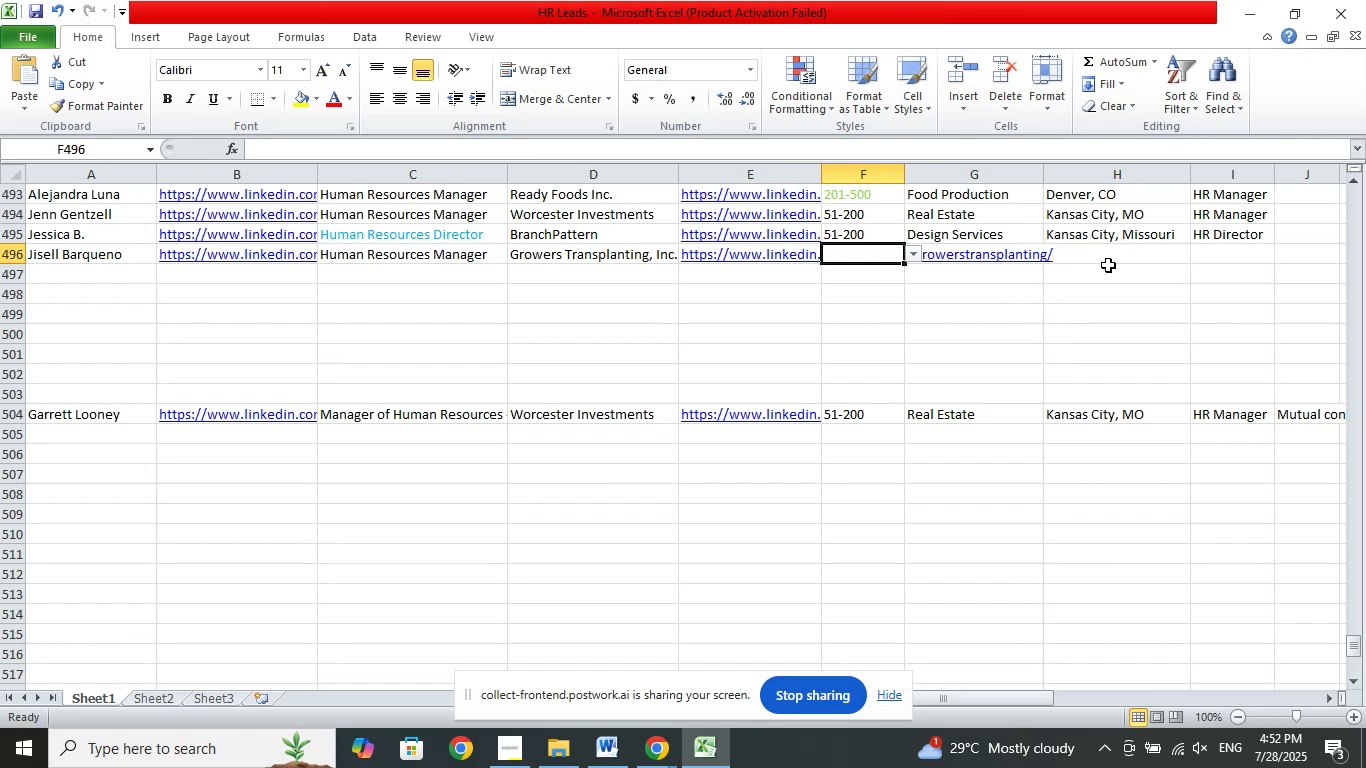 
left_click([1139, 253])
 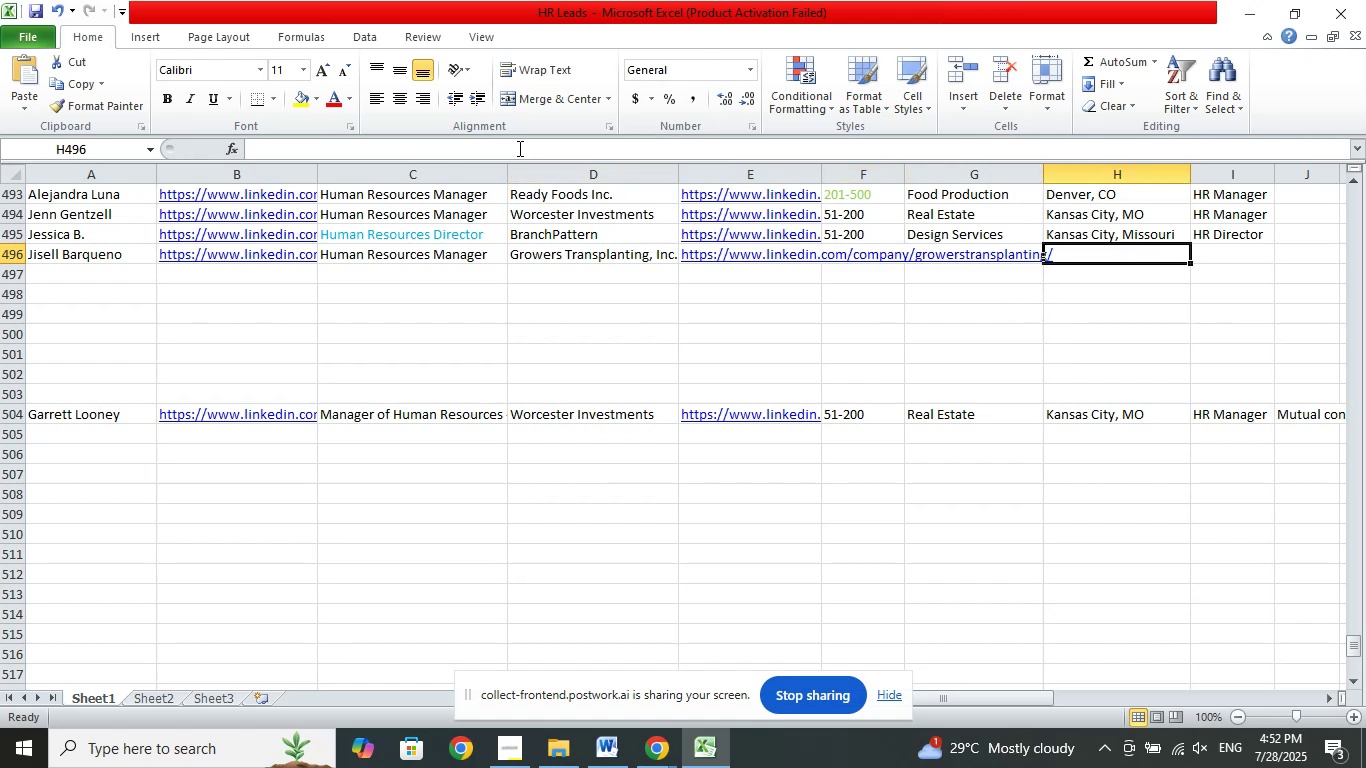 
left_click([517, 147])
 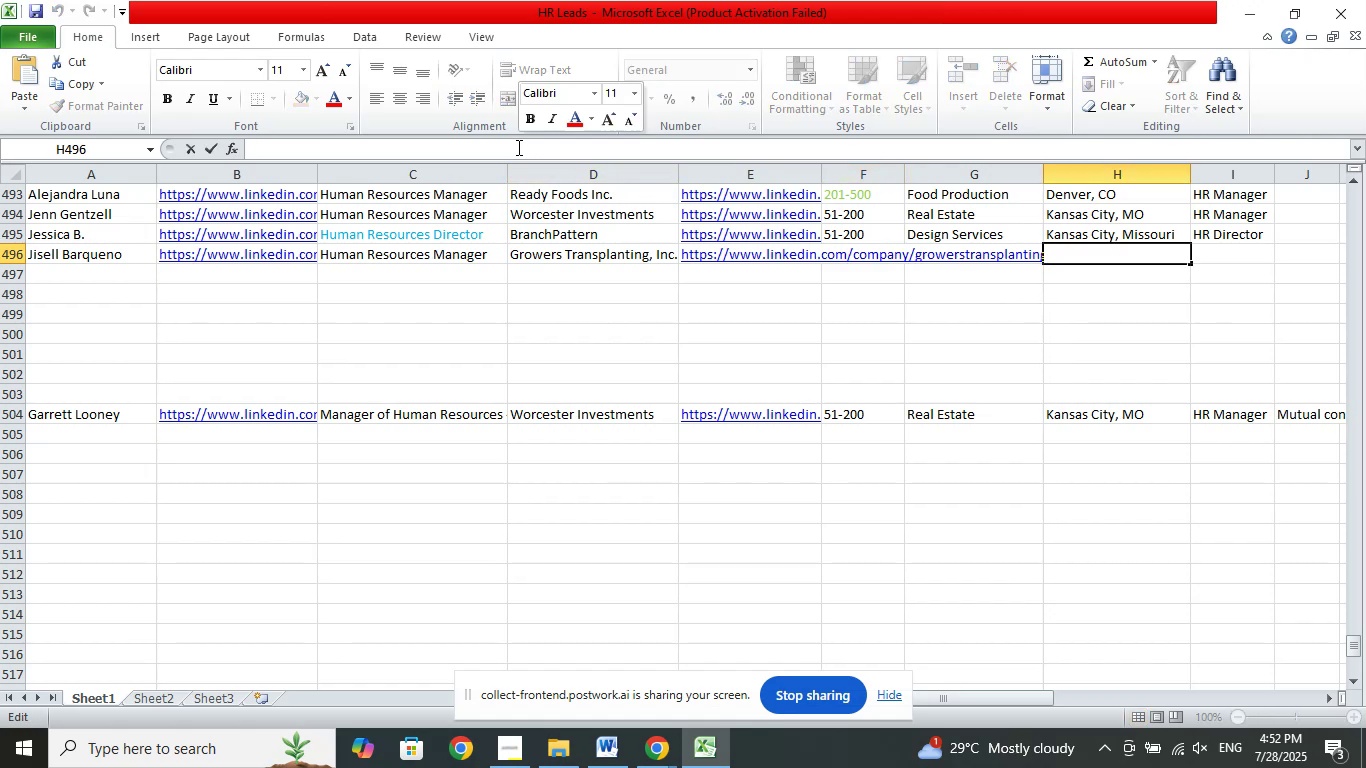 
right_click([517, 147])
 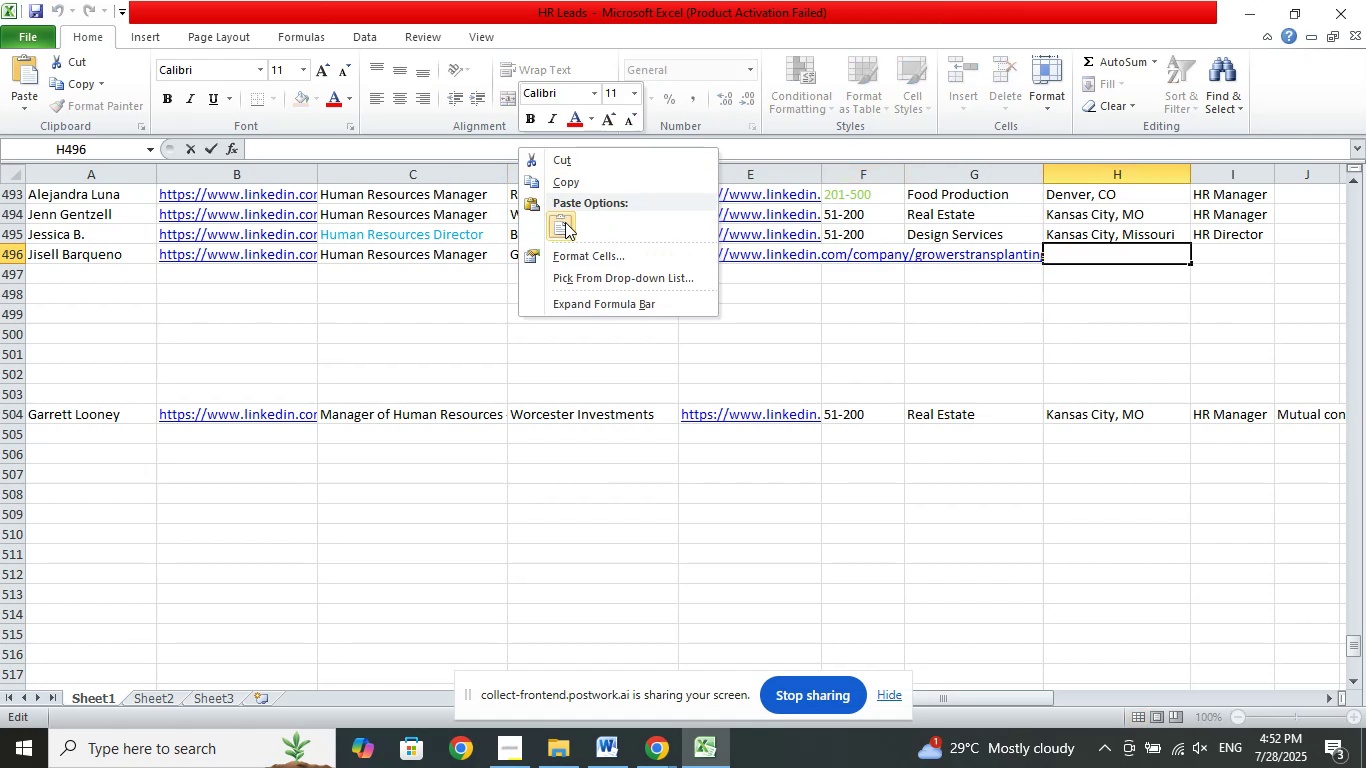 
left_click([565, 222])
 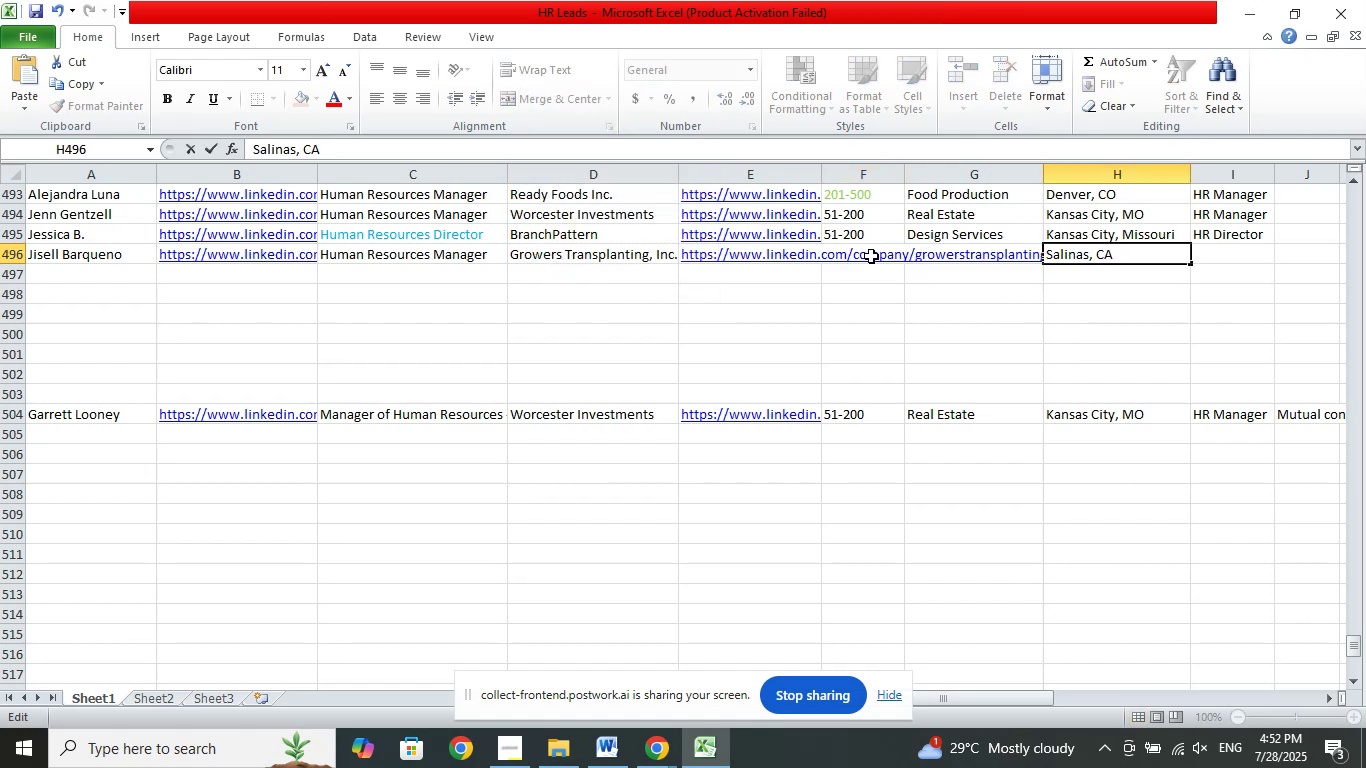 
left_click([869, 254])
 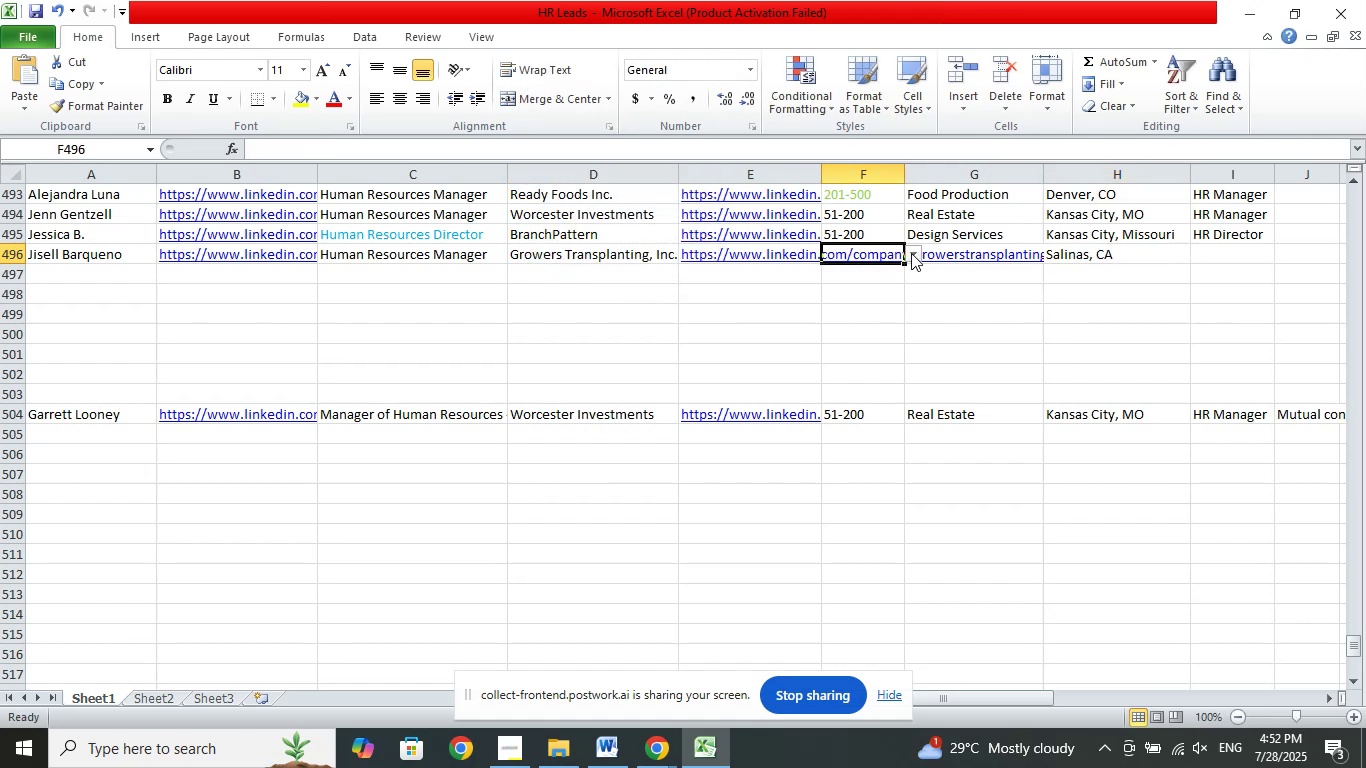 
left_click([911, 253])
 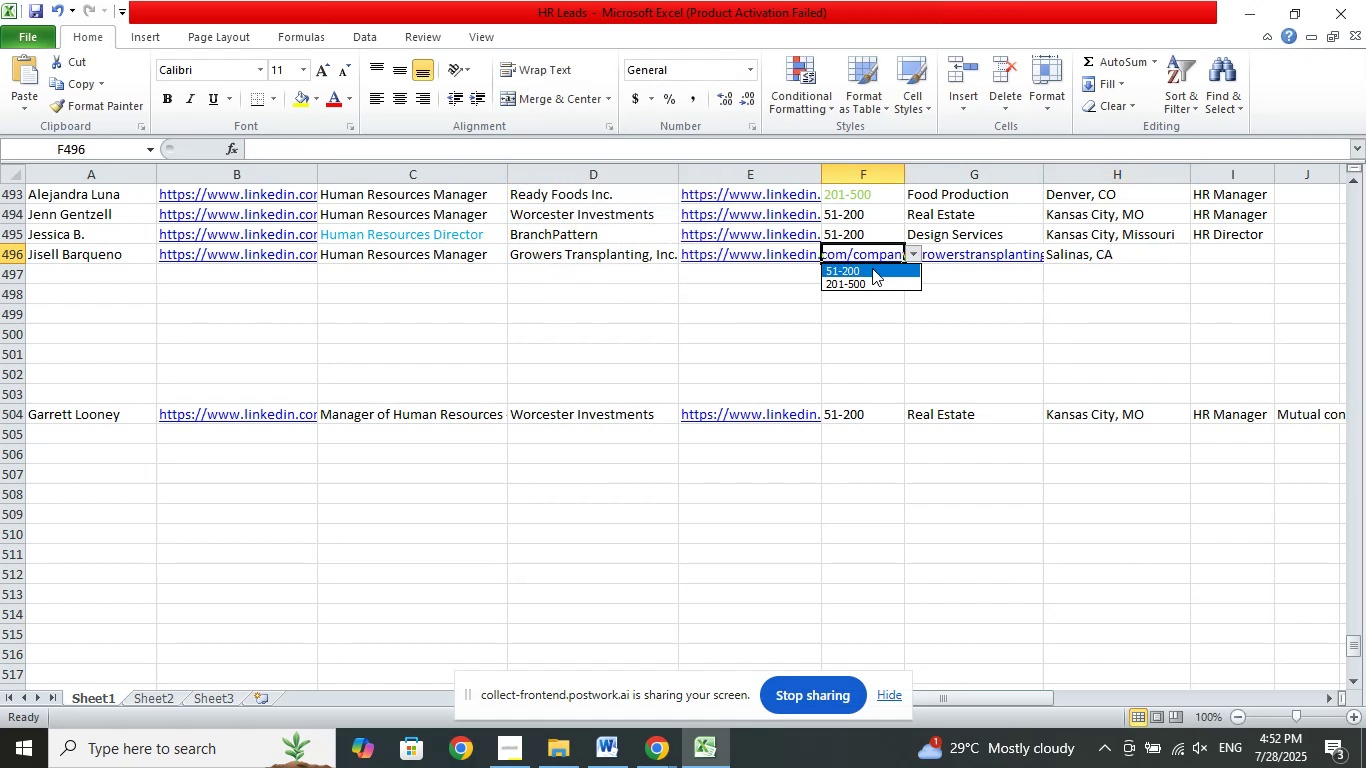 
left_click([872, 268])
 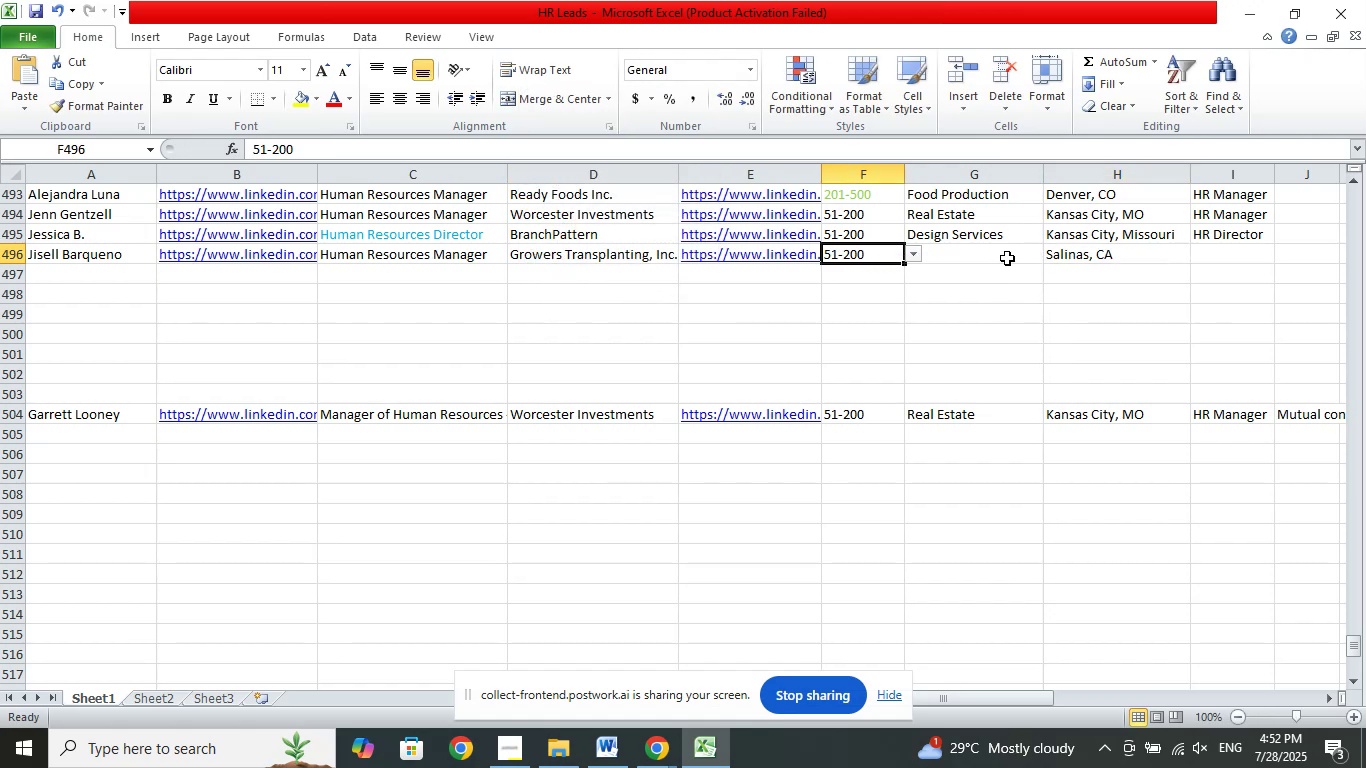 
left_click([1007, 258])
 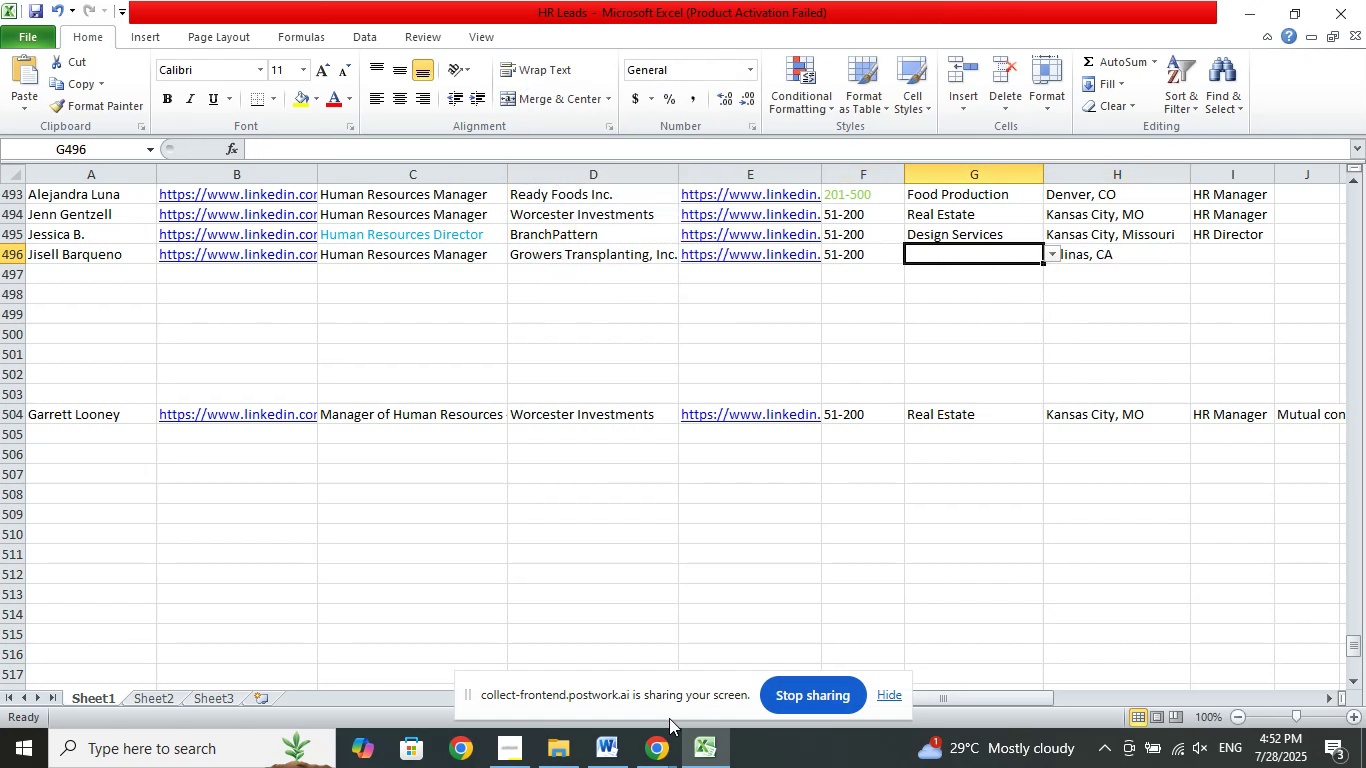 
left_click([650, 736])
 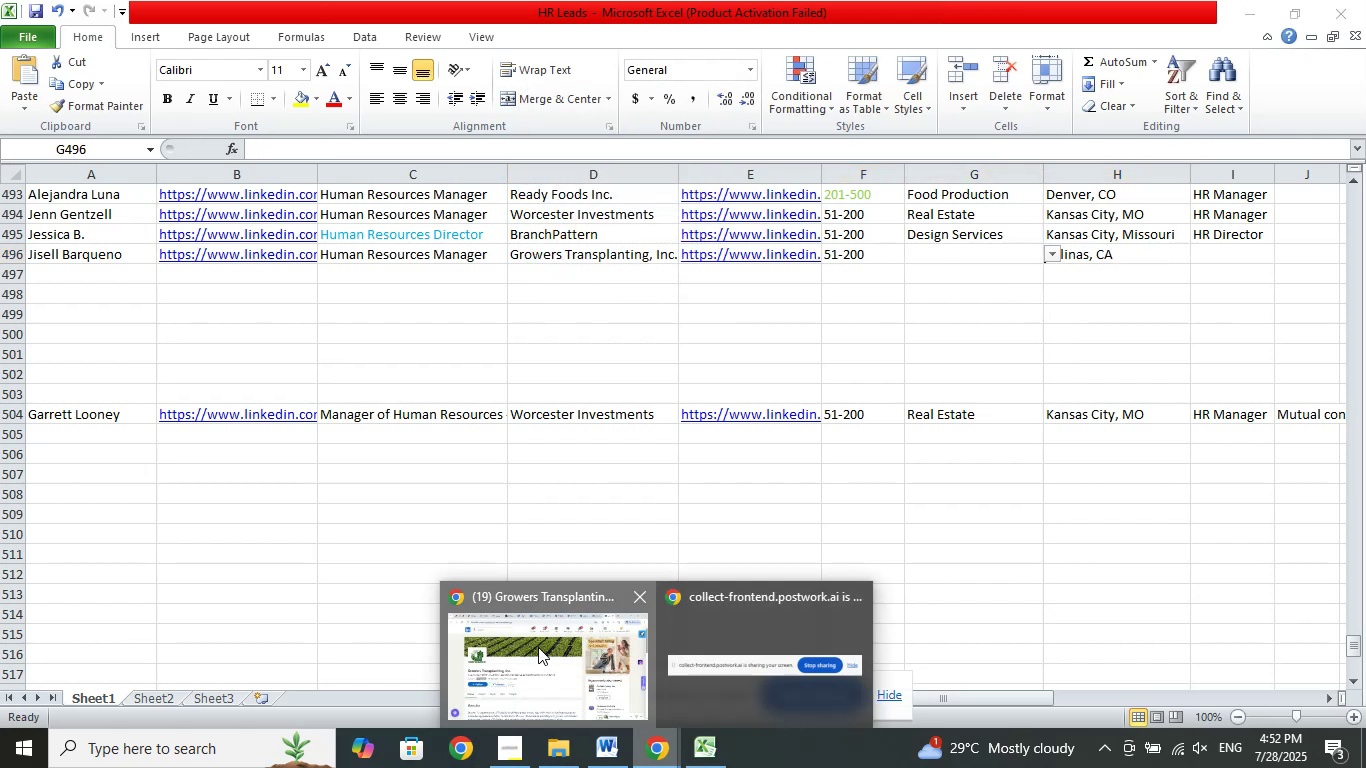 
left_click([538, 647])
 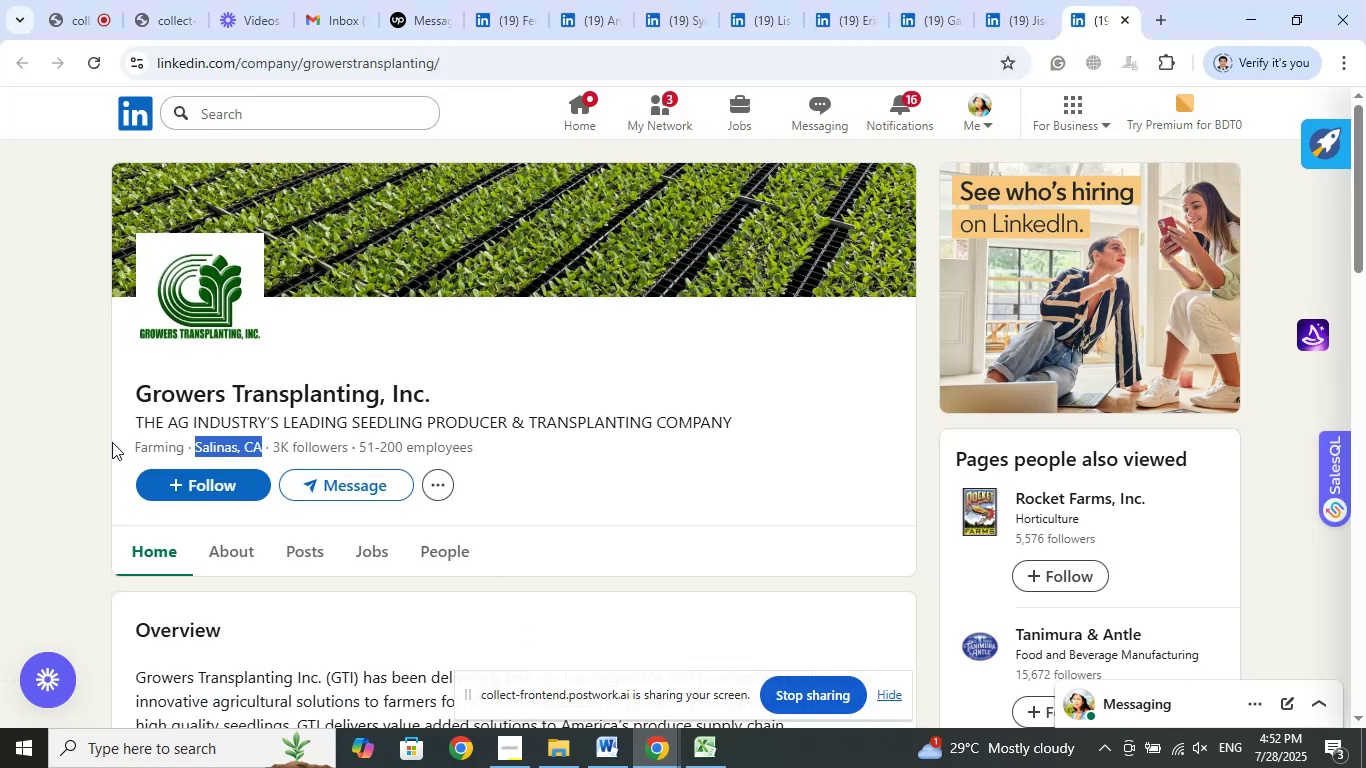 
left_click_drag(start_coordinate=[118, 445], to_coordinate=[183, 442])
 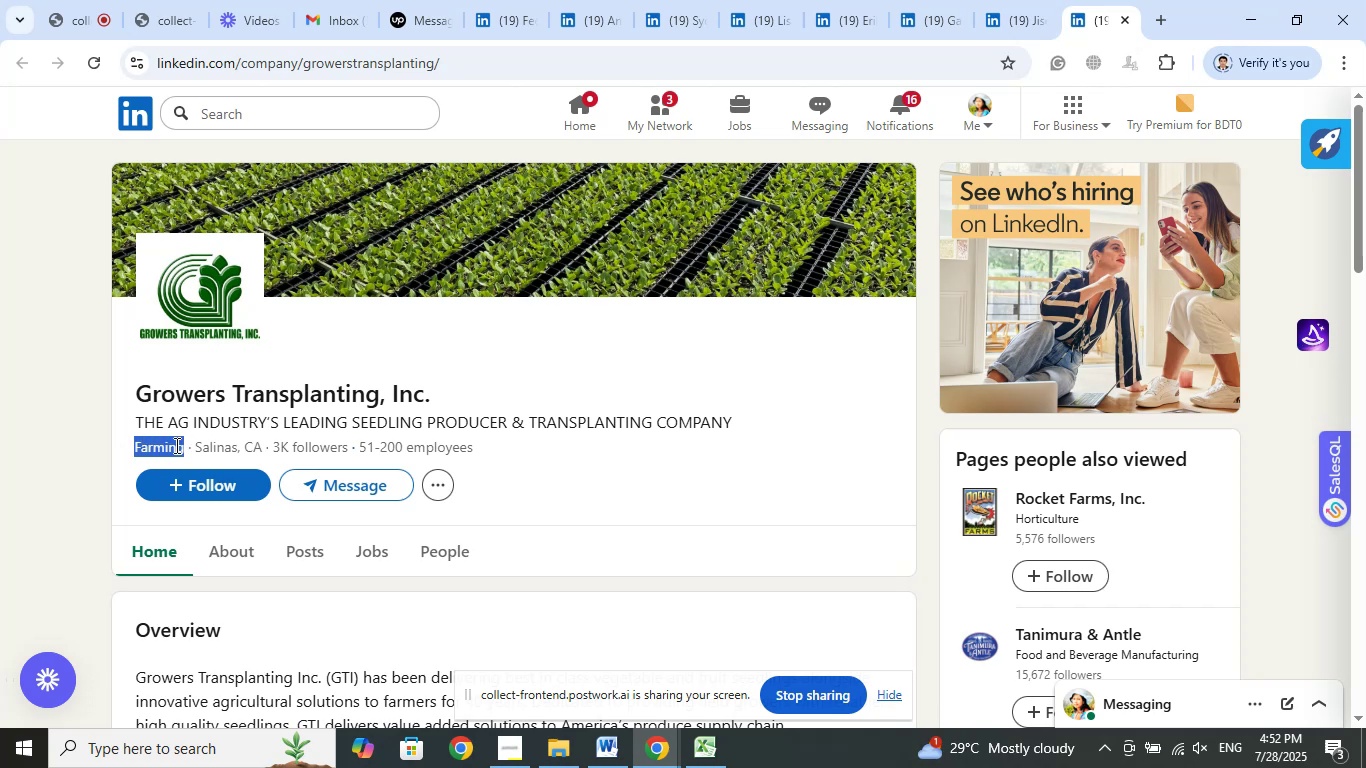 
right_click([175, 445])
 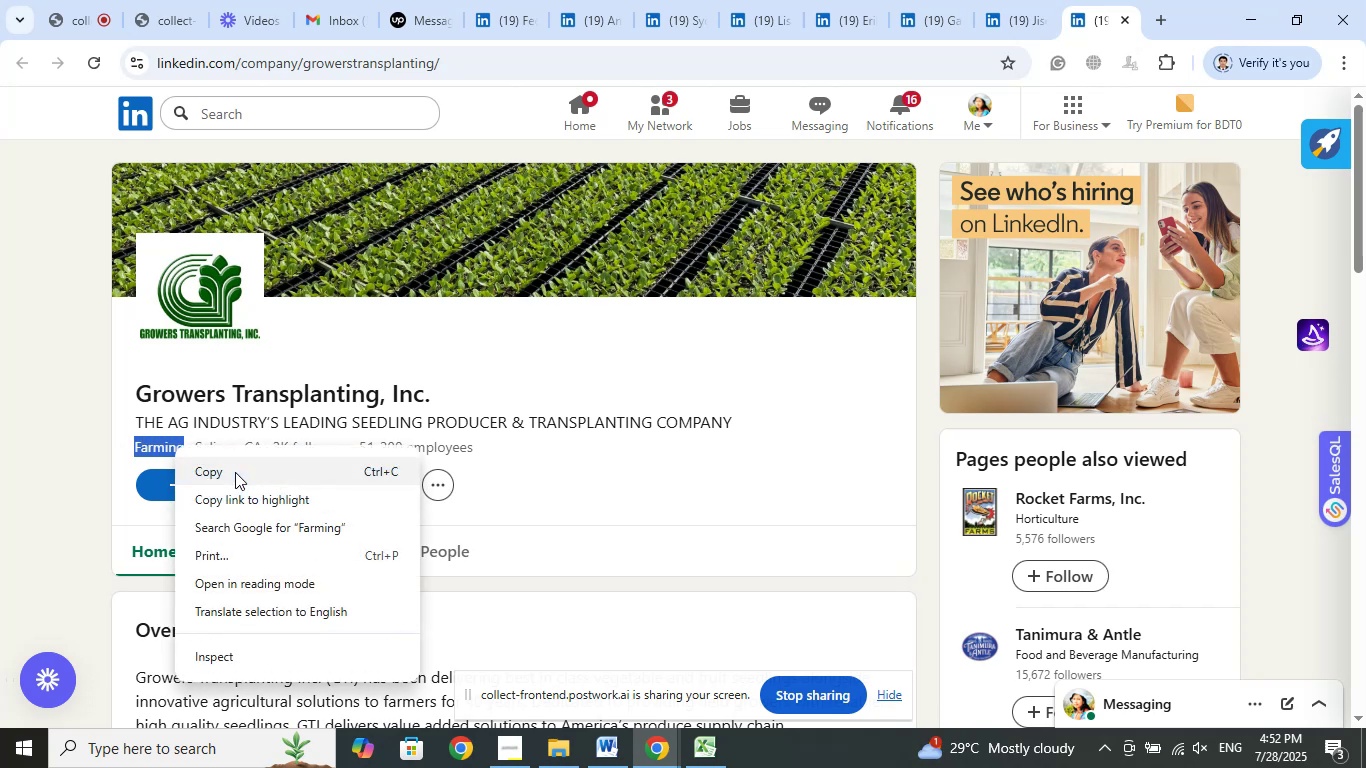 
left_click([235, 472])
 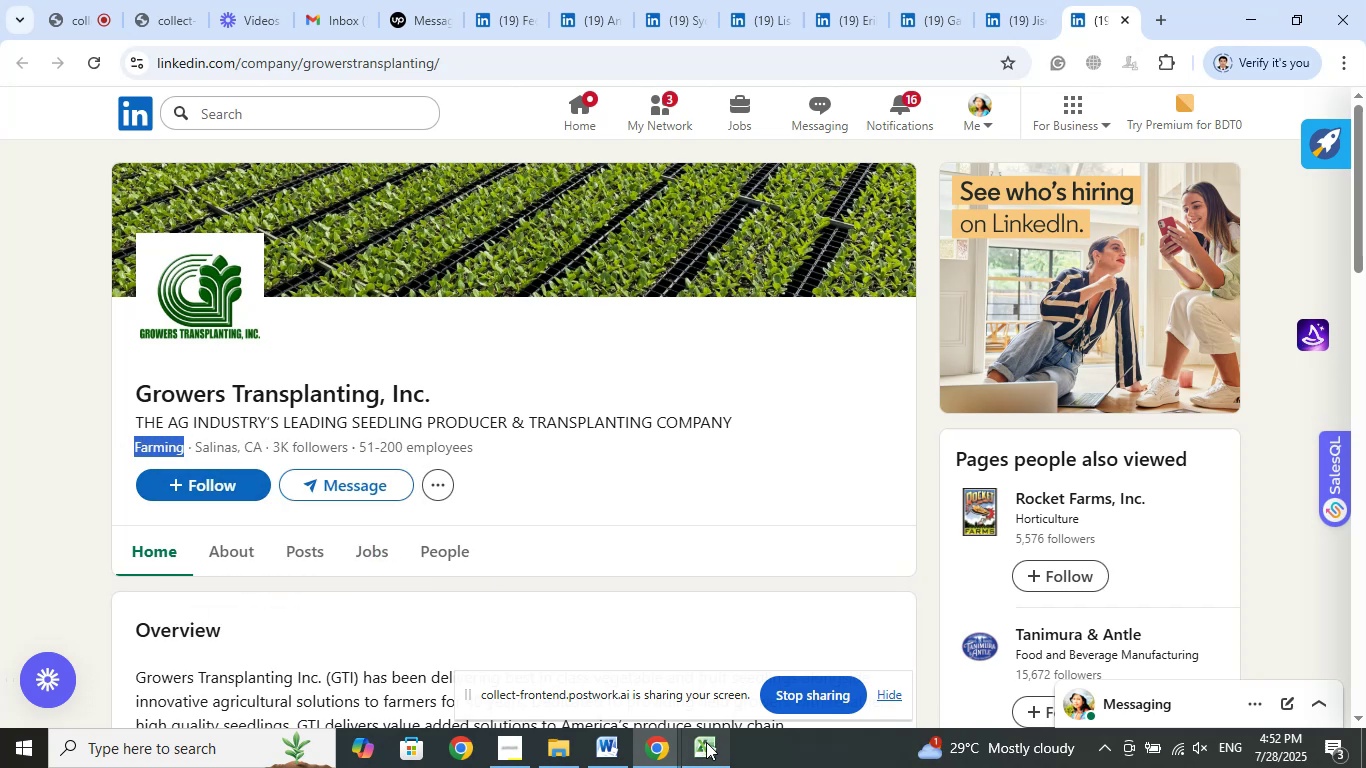 
left_click([706, 742])
 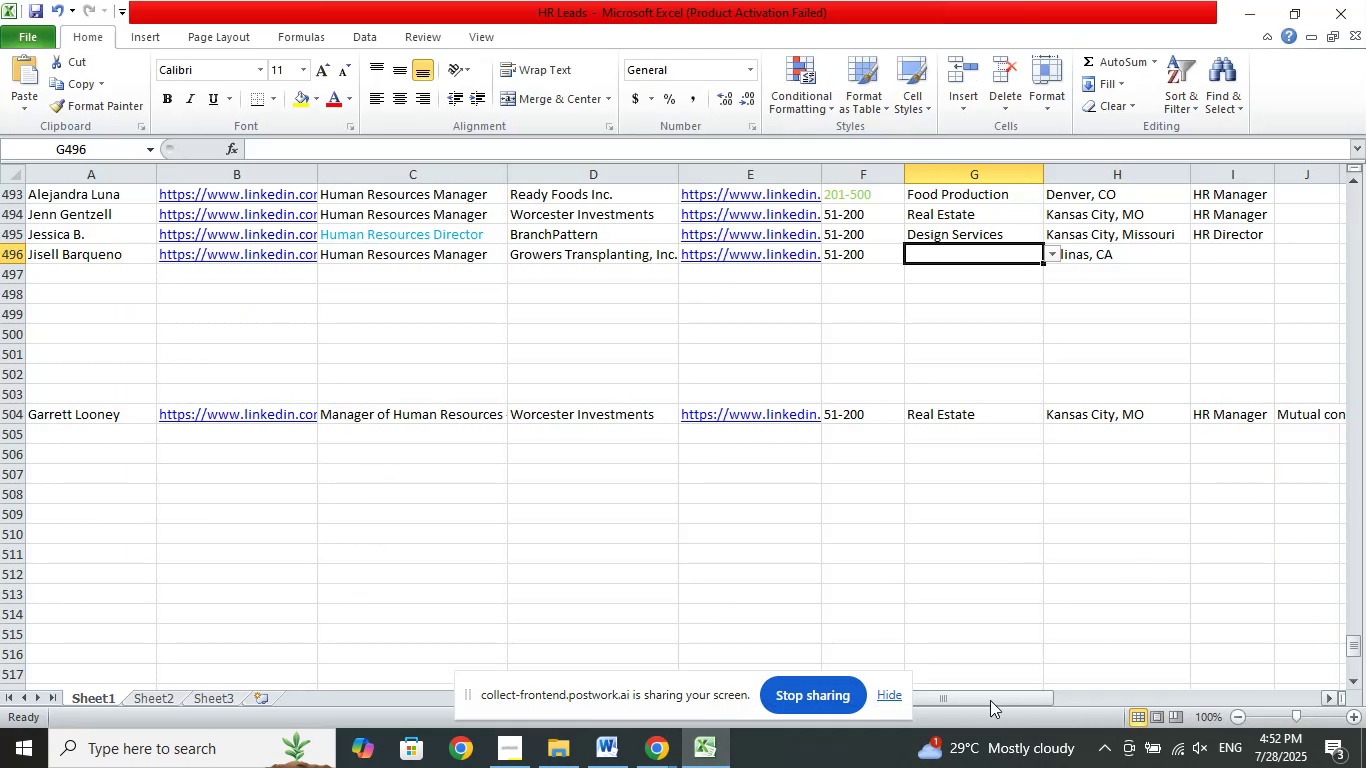 
left_click_drag(start_coordinate=[979, 695], to_coordinate=[1335, 655])
 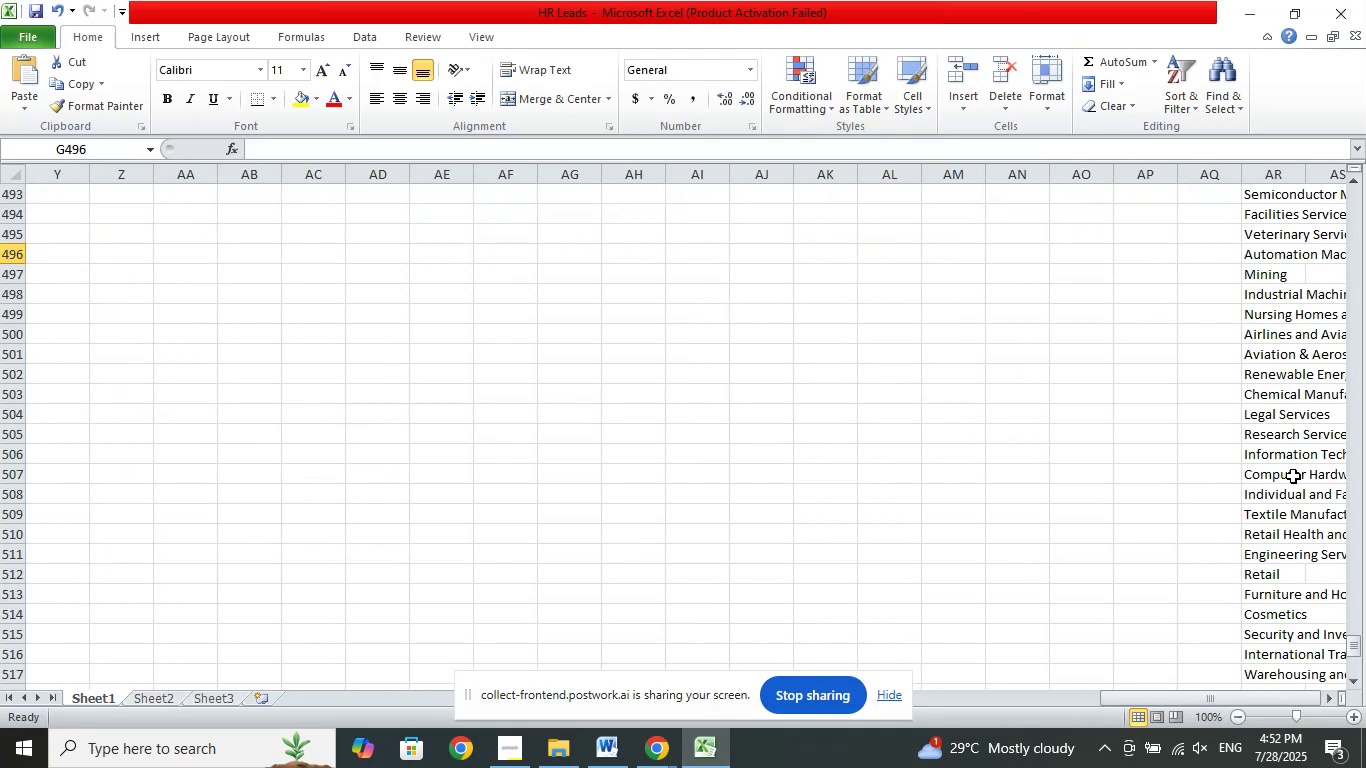 
scroll: coordinate [1284, 456], scroll_direction: down, amount: 11.0
 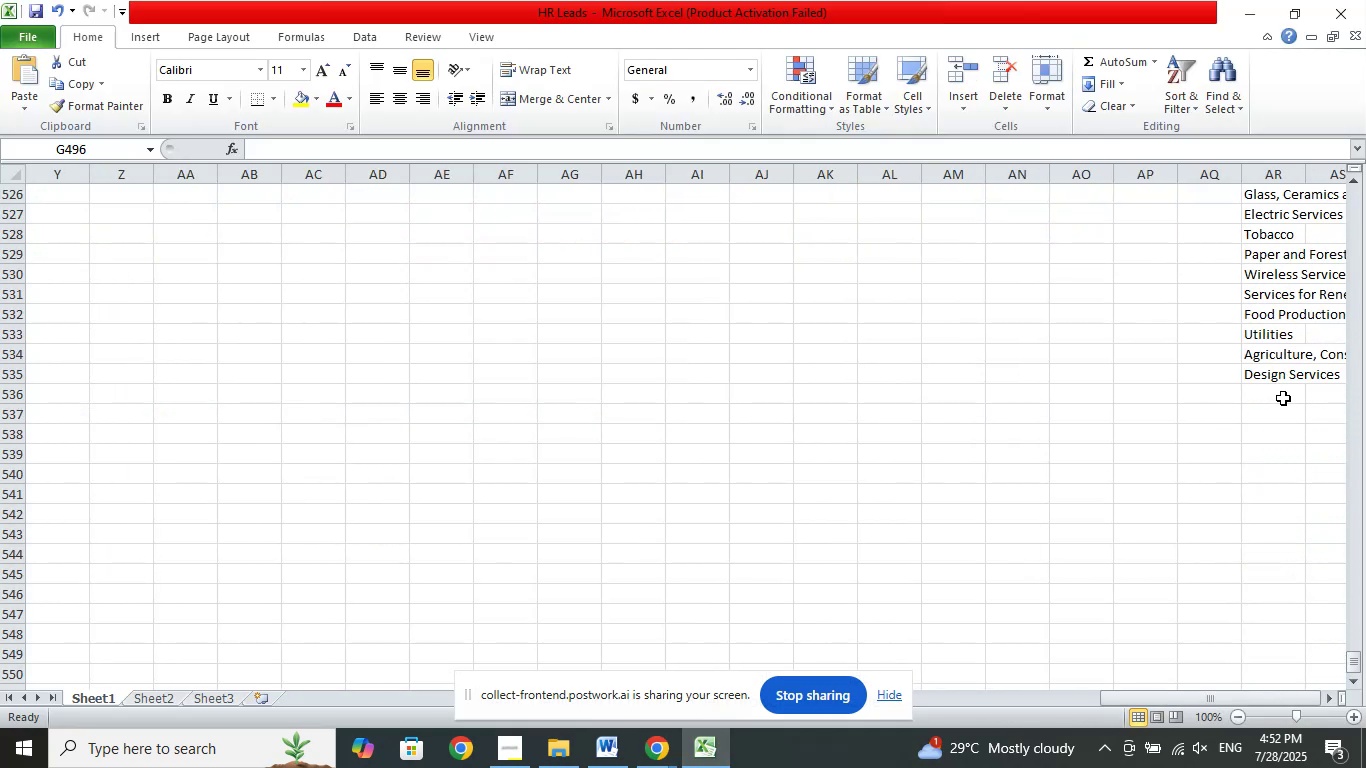 
left_click([1283, 398])
 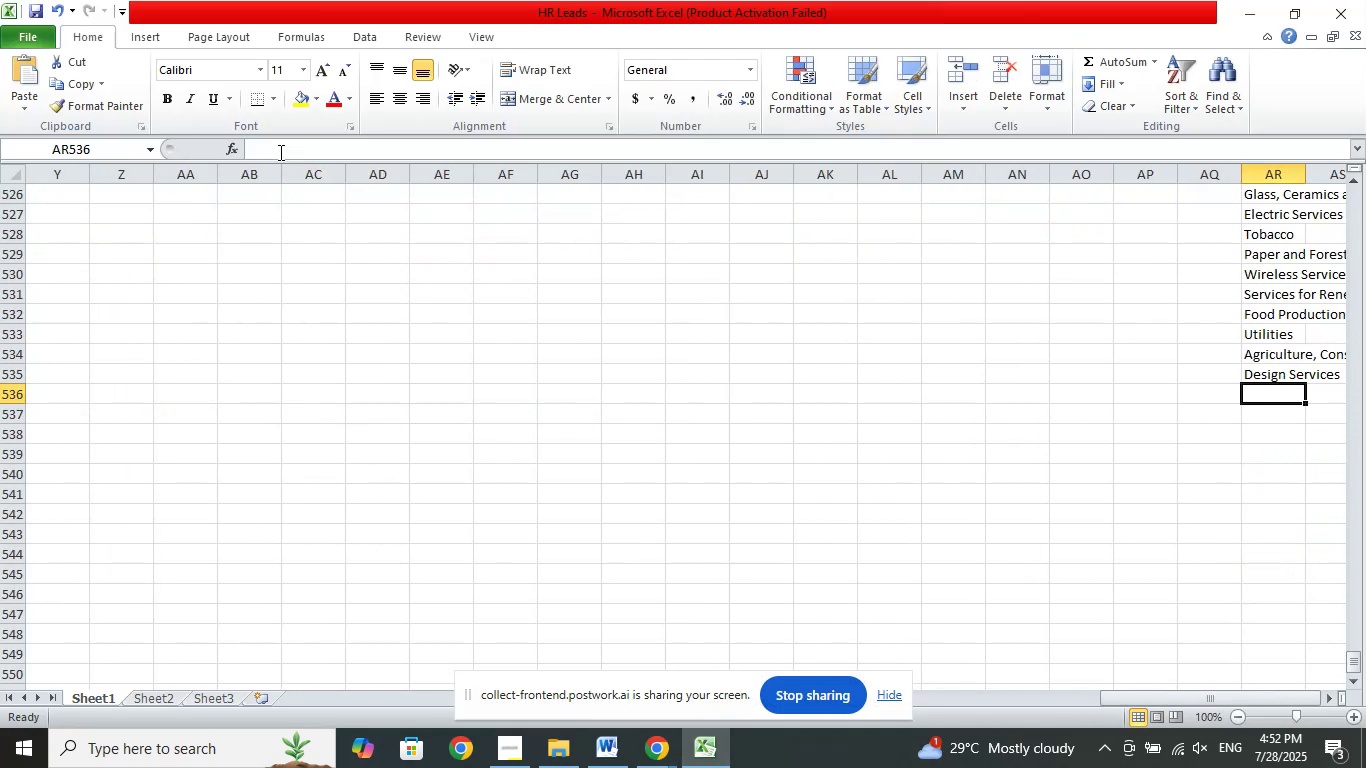 
left_click([279, 152])
 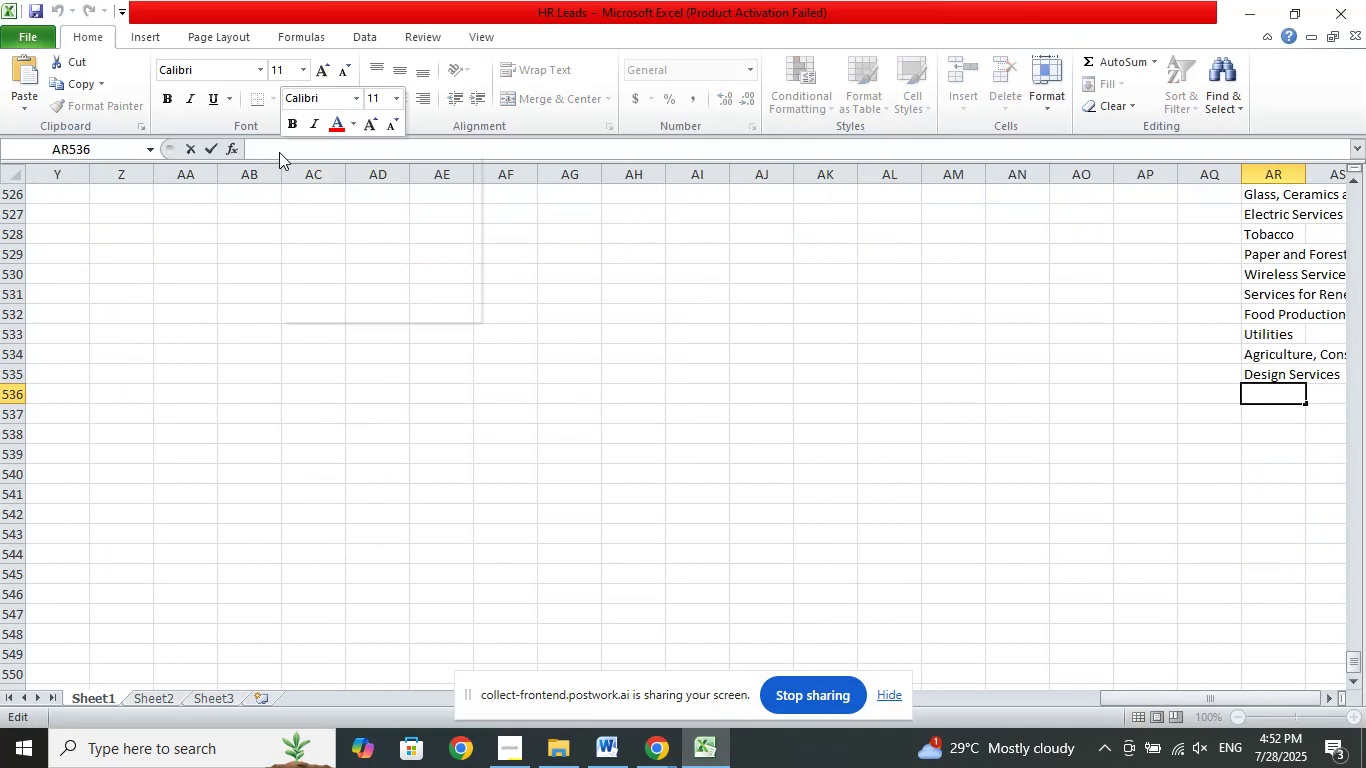 
right_click([279, 152])
 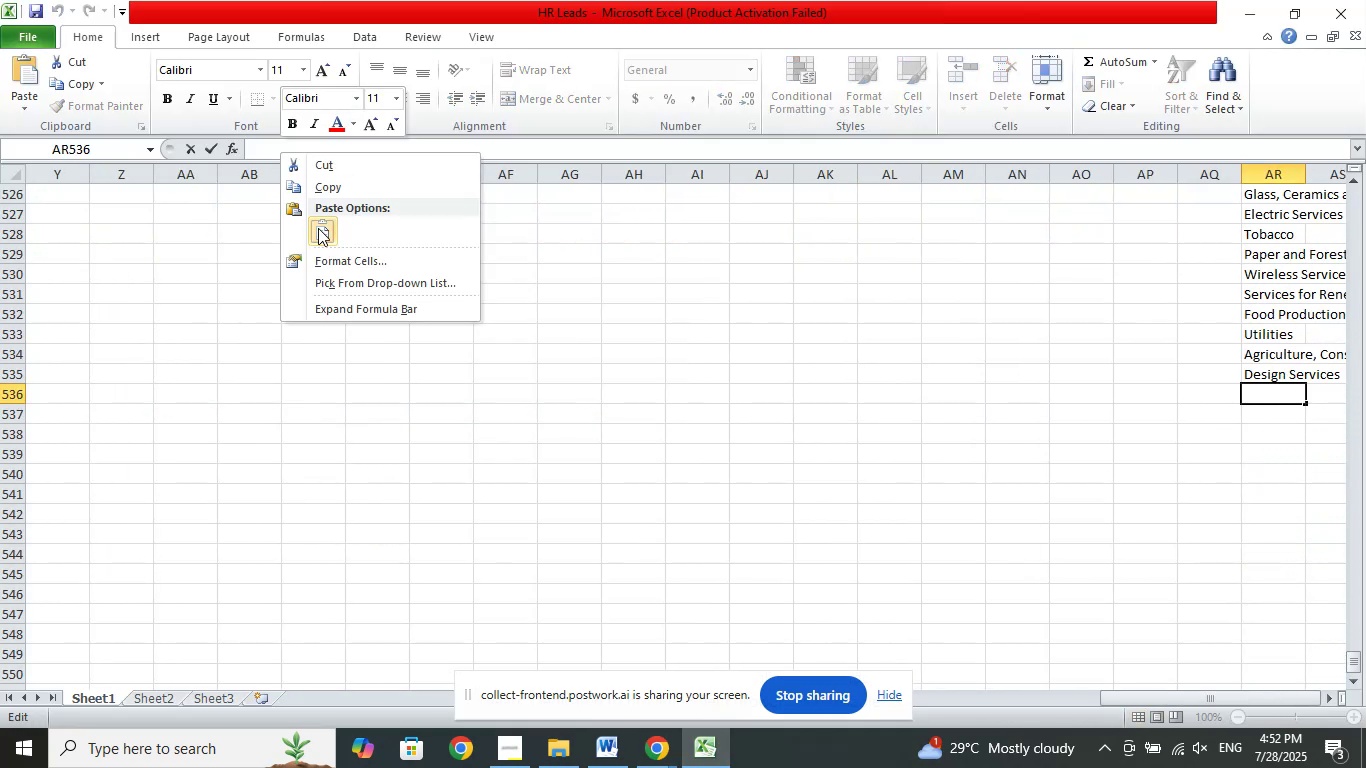 
left_click([318, 228])
 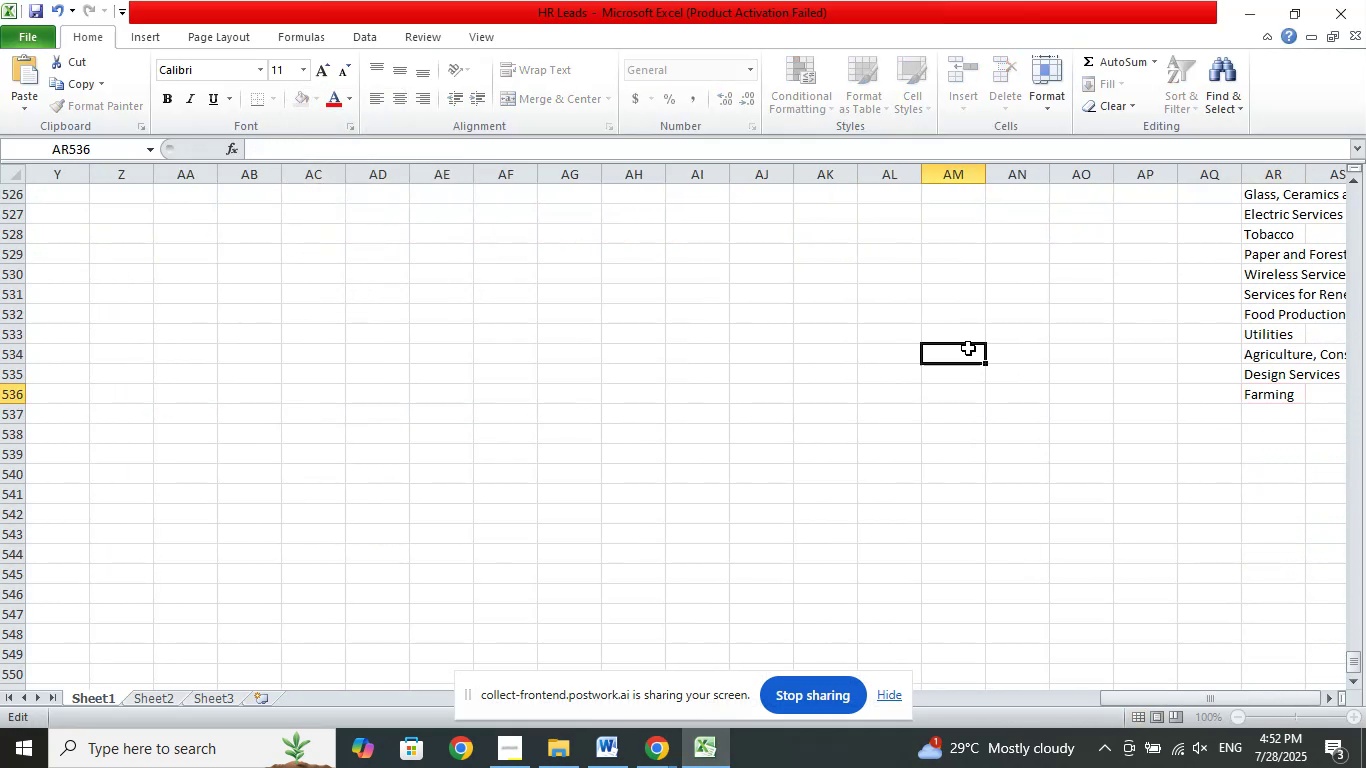 
double_click([968, 348])
 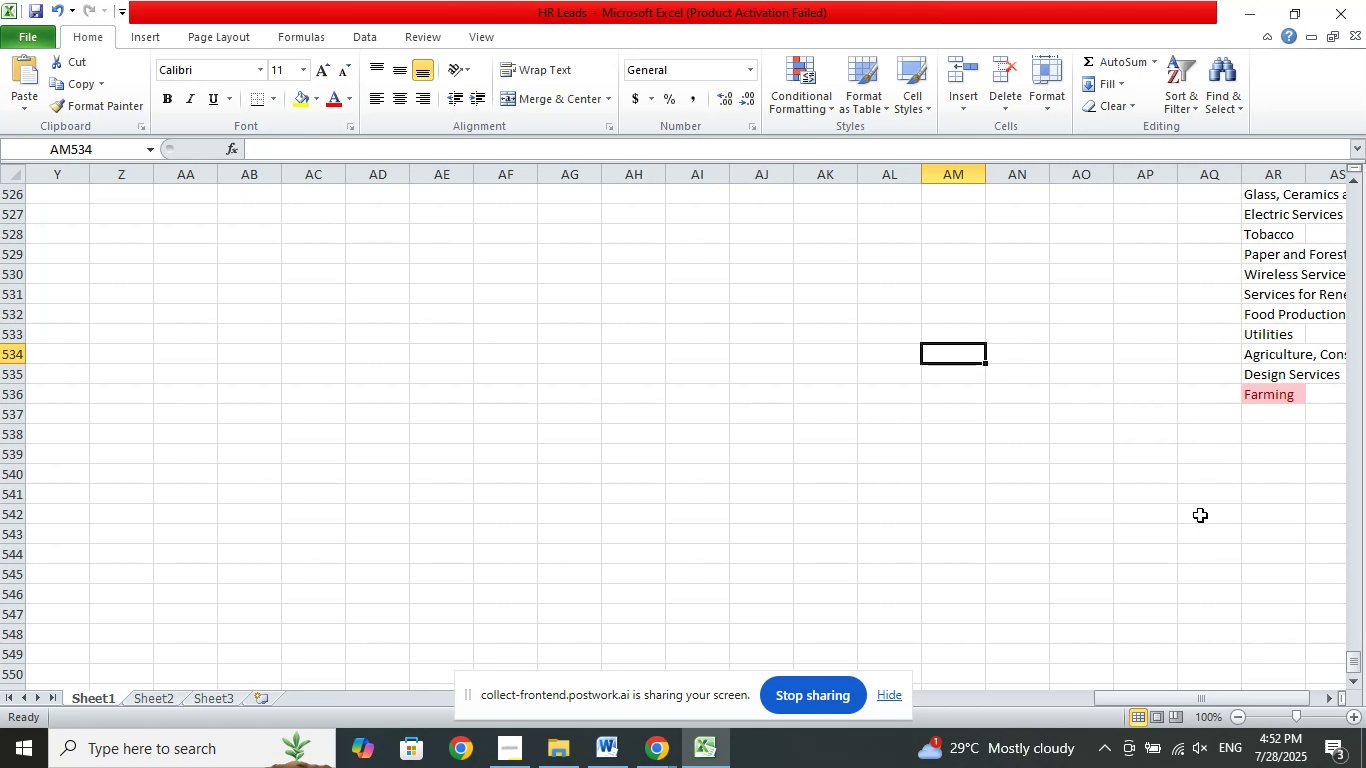 
scroll: coordinate [1231, 475], scroll_direction: up, amount: 5.0
 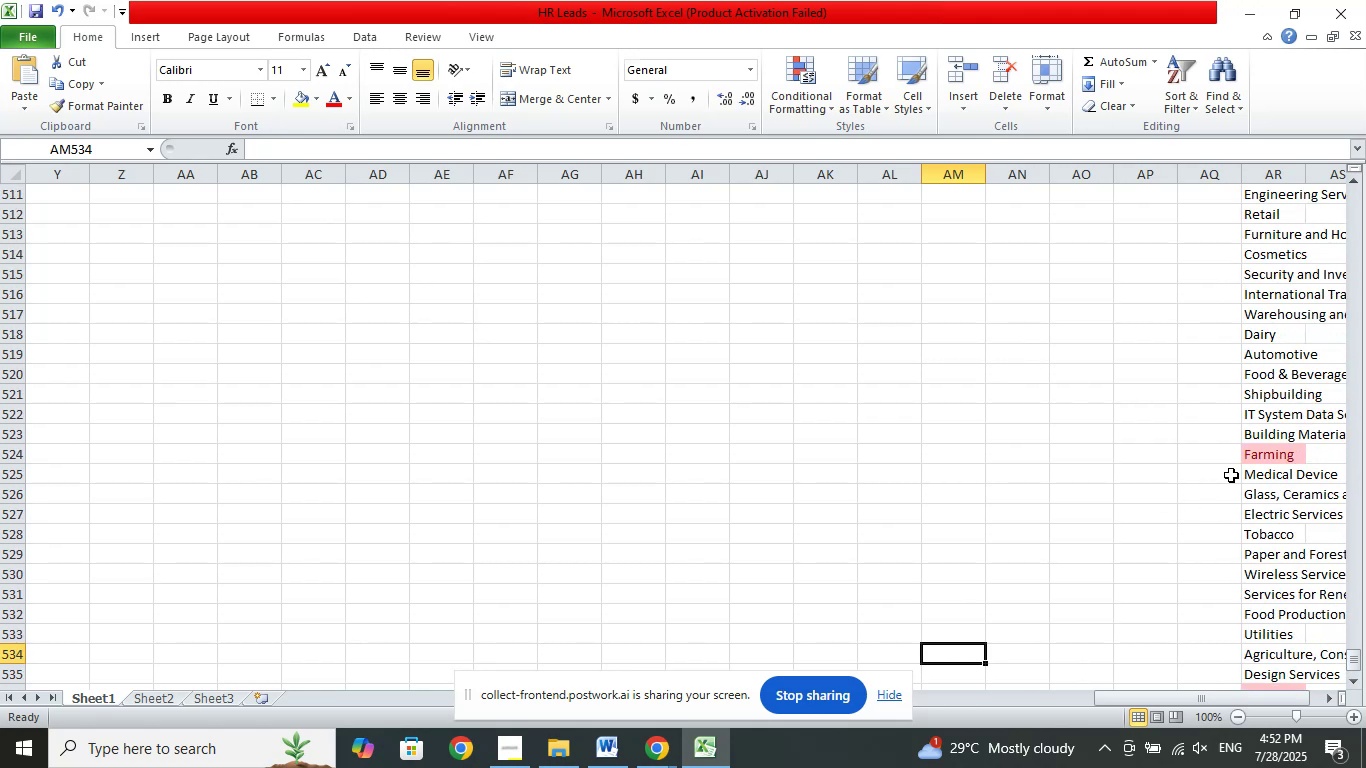 
key(Control+Z)
 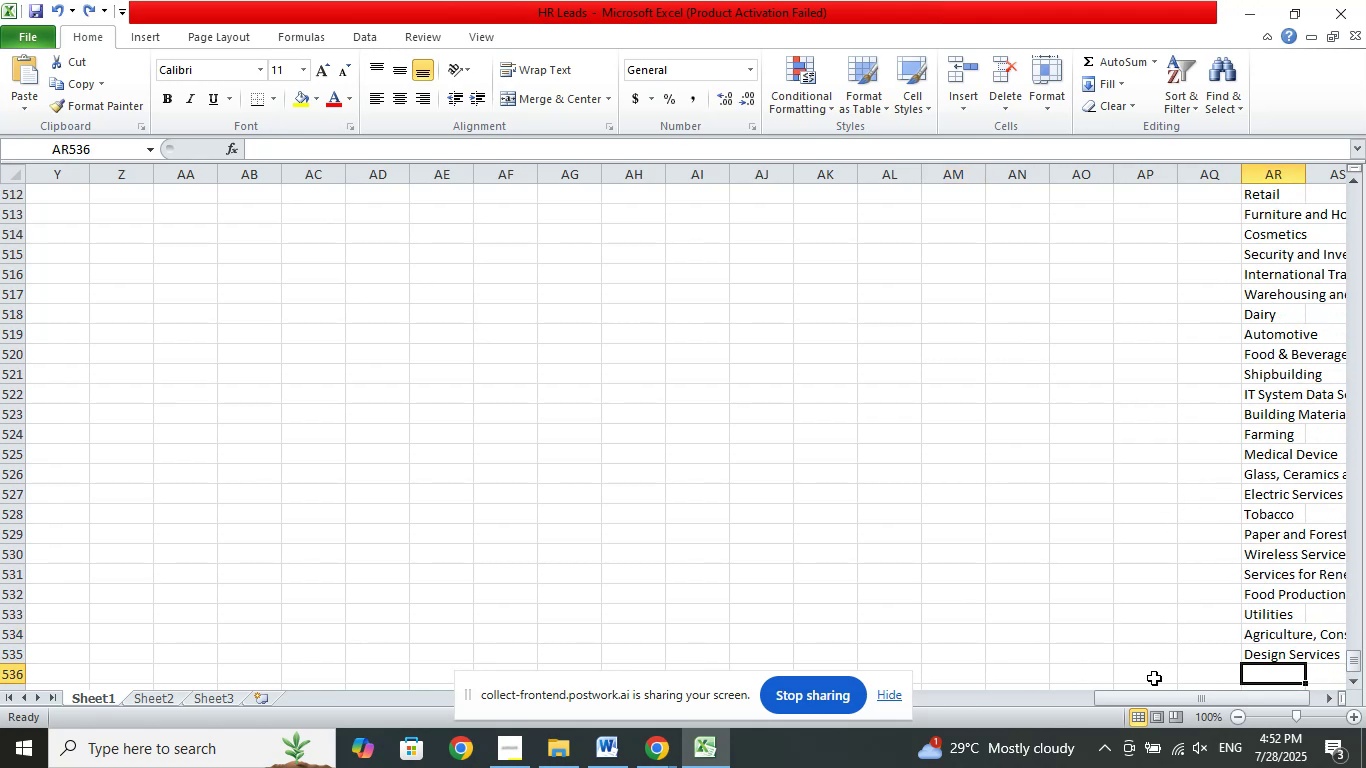 
left_click_drag(start_coordinate=[1152, 699], to_coordinate=[673, 639])
 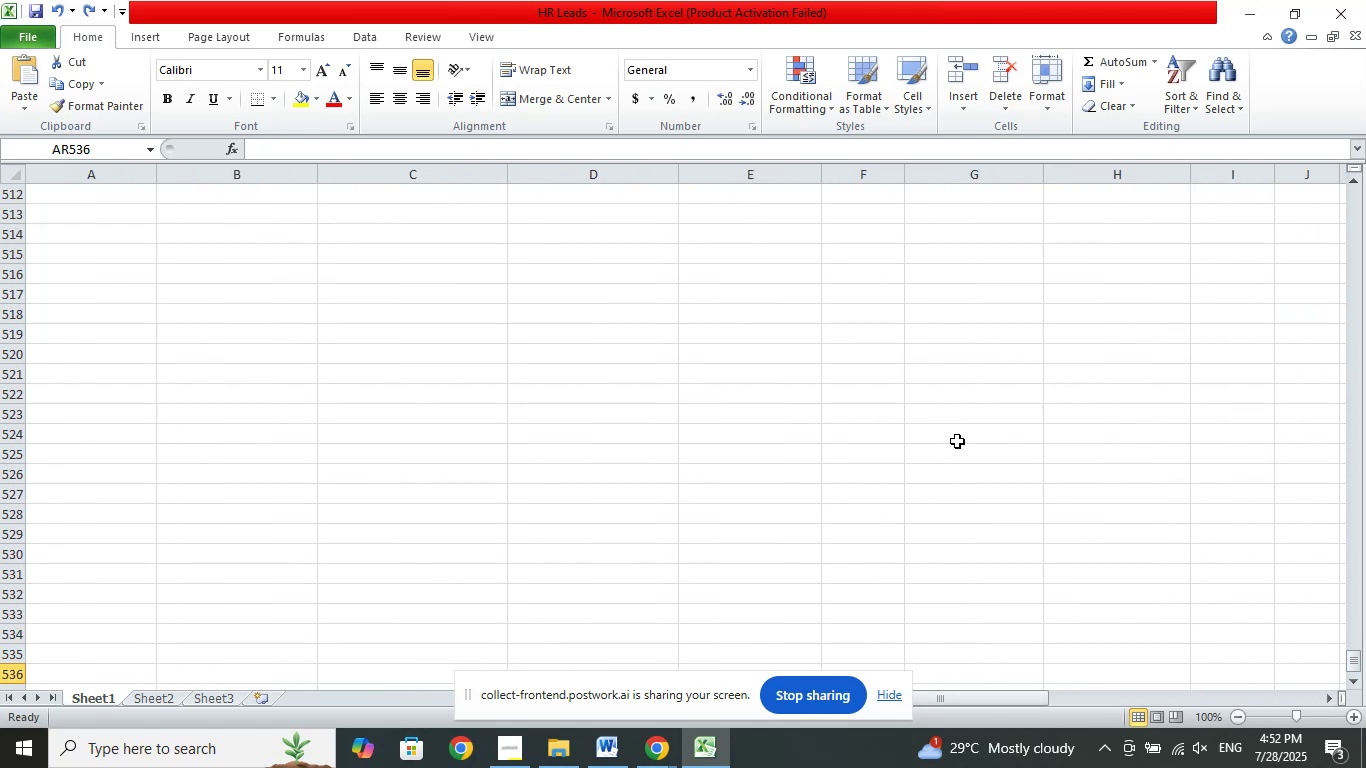 
scroll: coordinate [965, 435], scroll_direction: up, amount: 9.0
 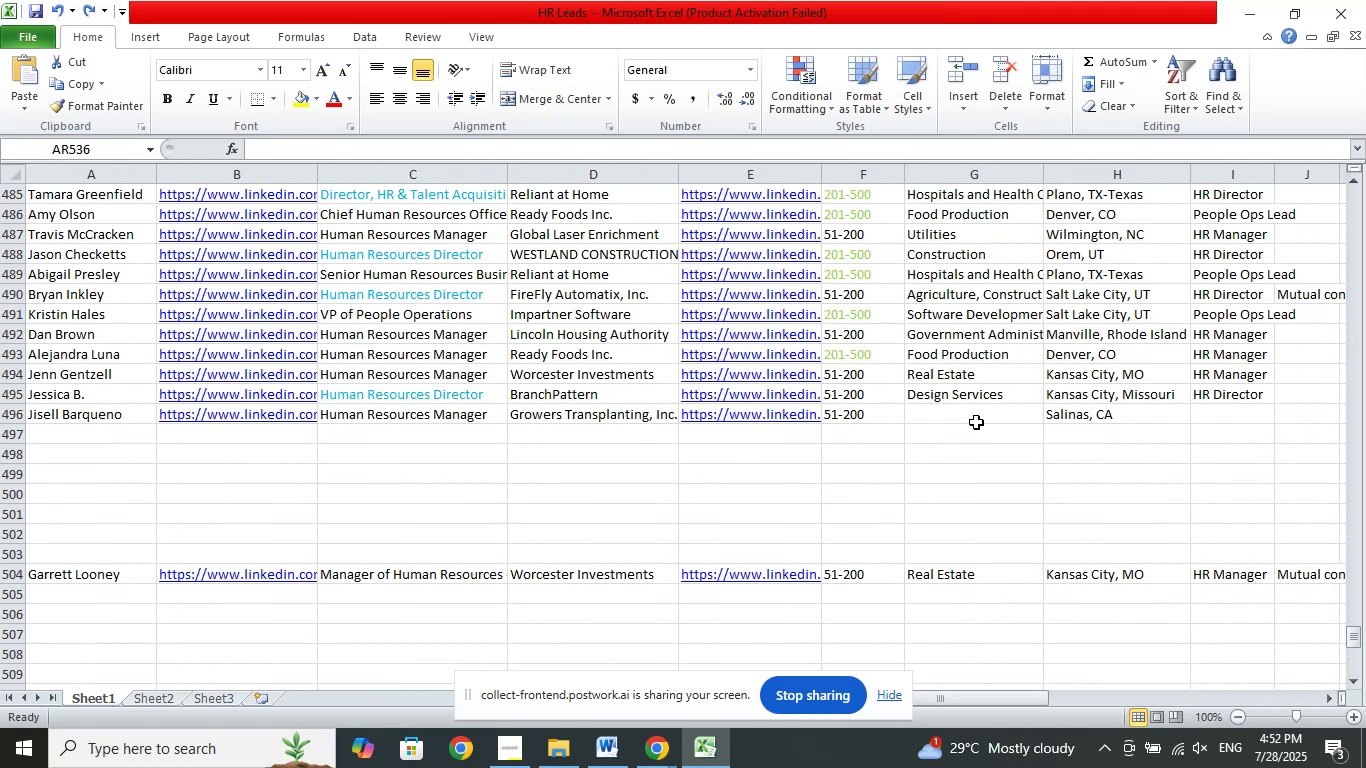 
left_click([976, 422])
 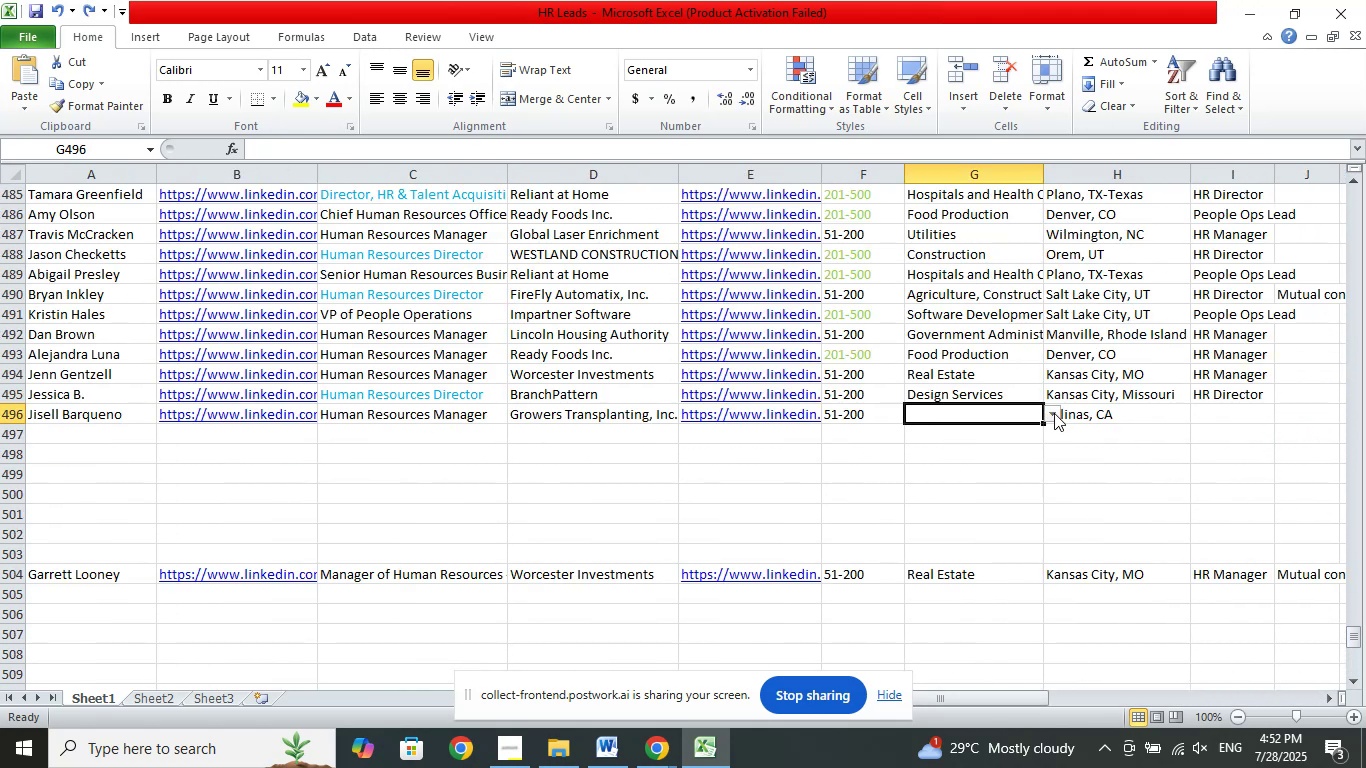 
left_click([1054, 413])
 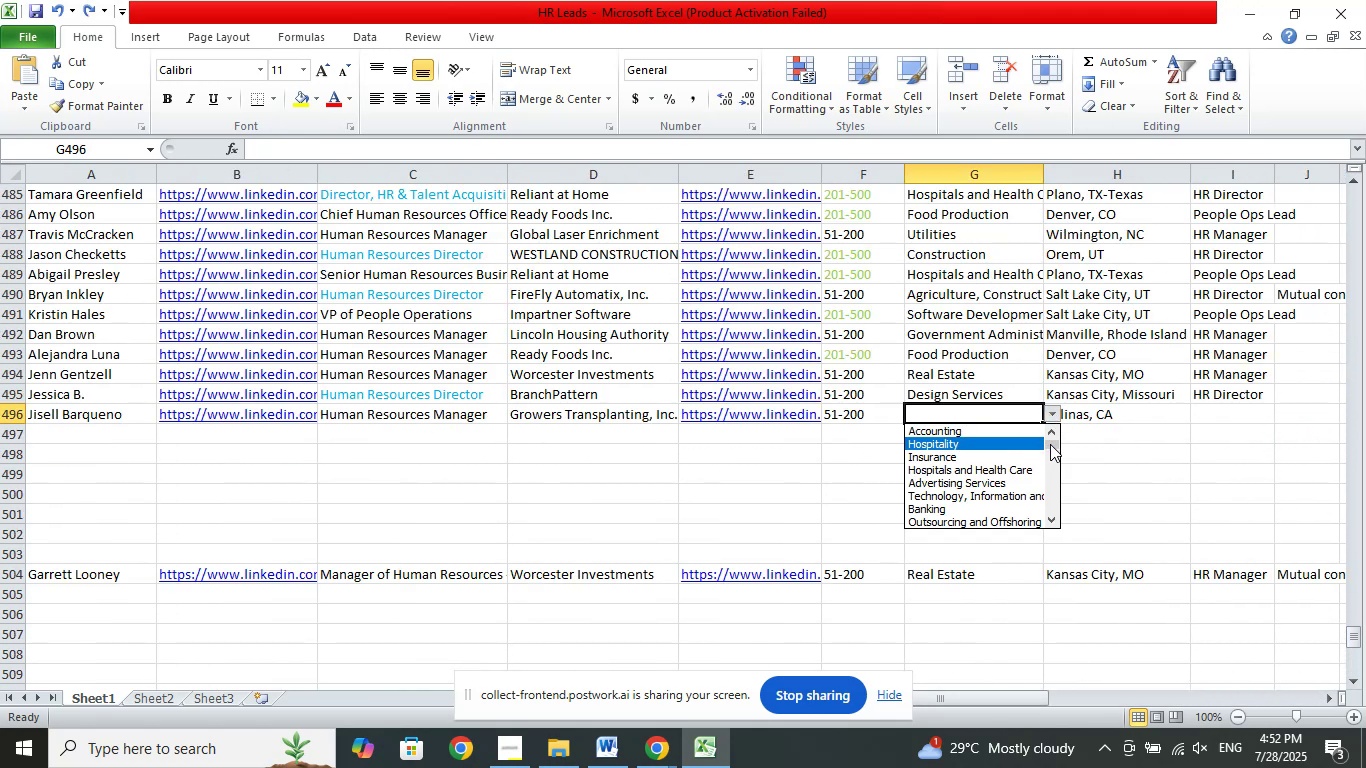 
left_click_drag(start_coordinate=[1050, 444], to_coordinate=[1041, 545])
 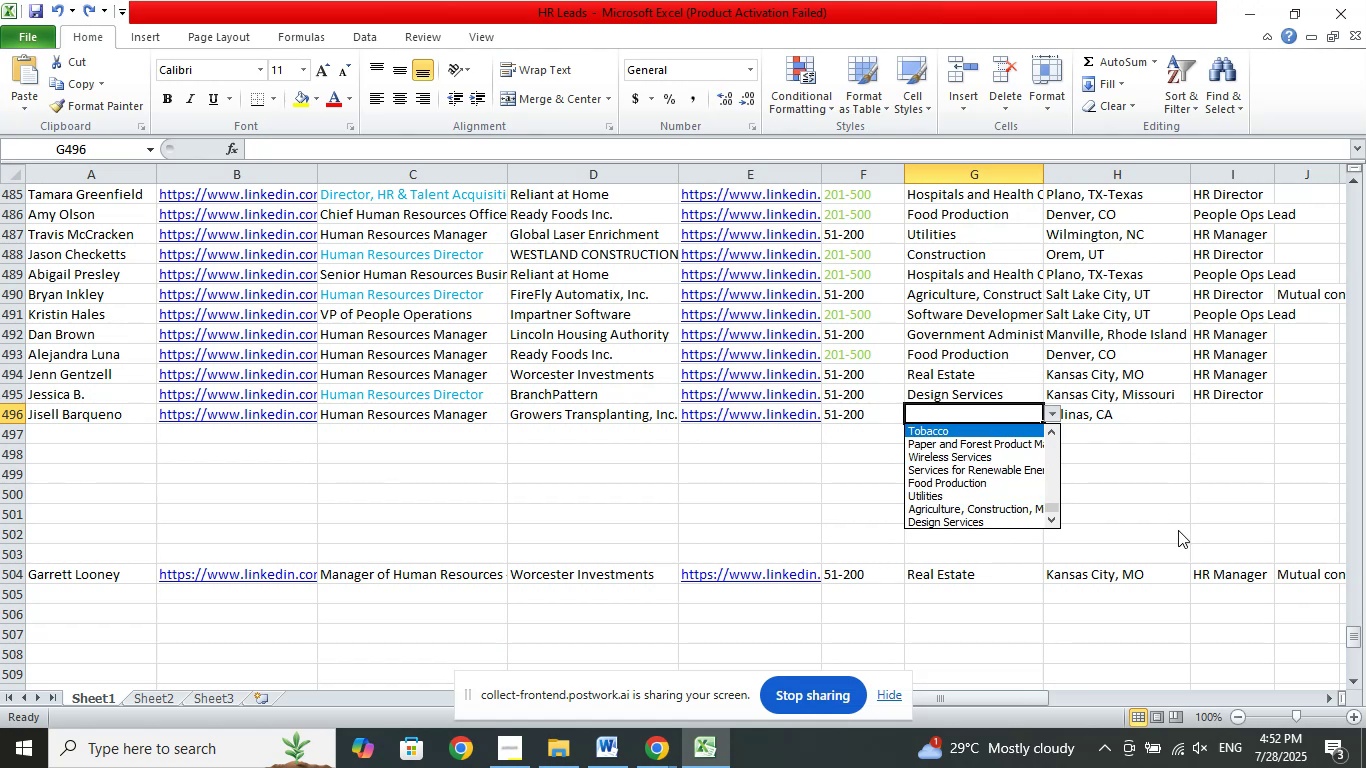 
key(ArrowUp)
 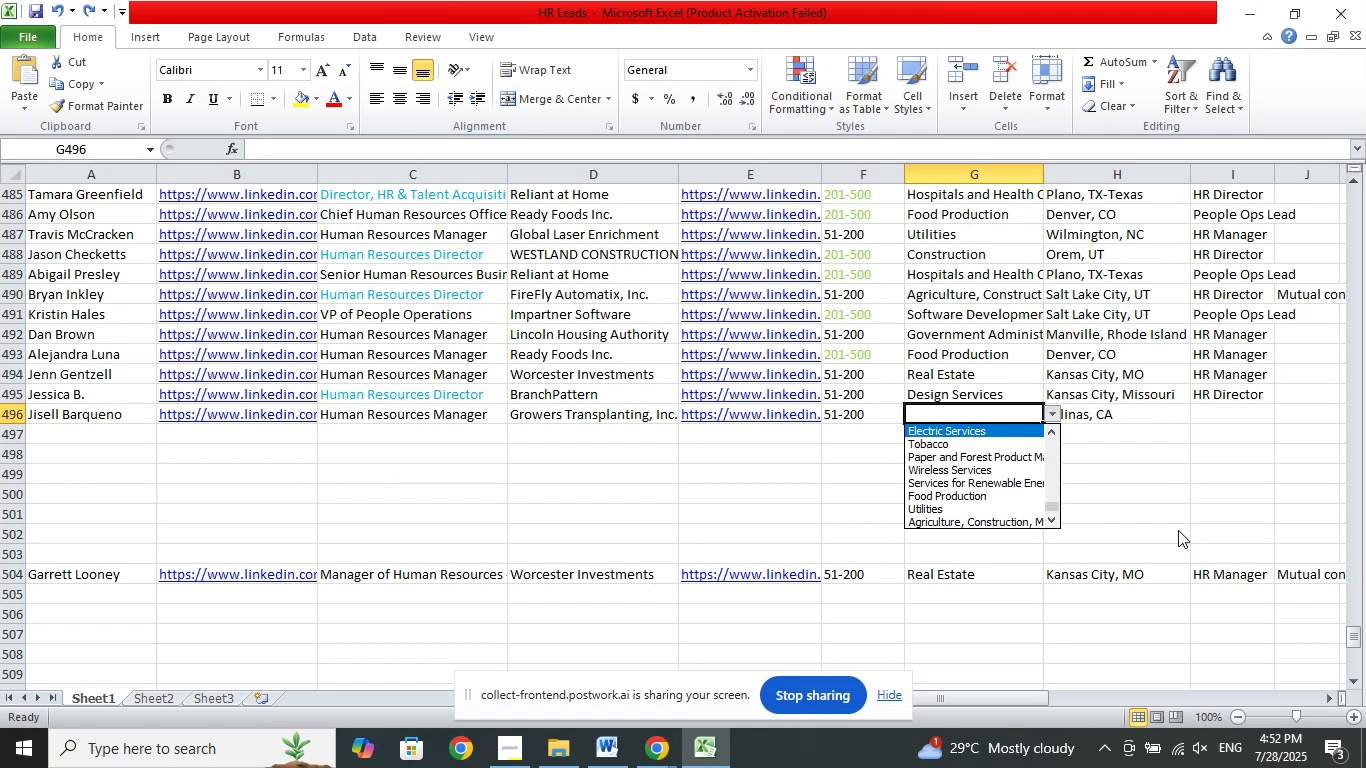 
key(ArrowUp)
 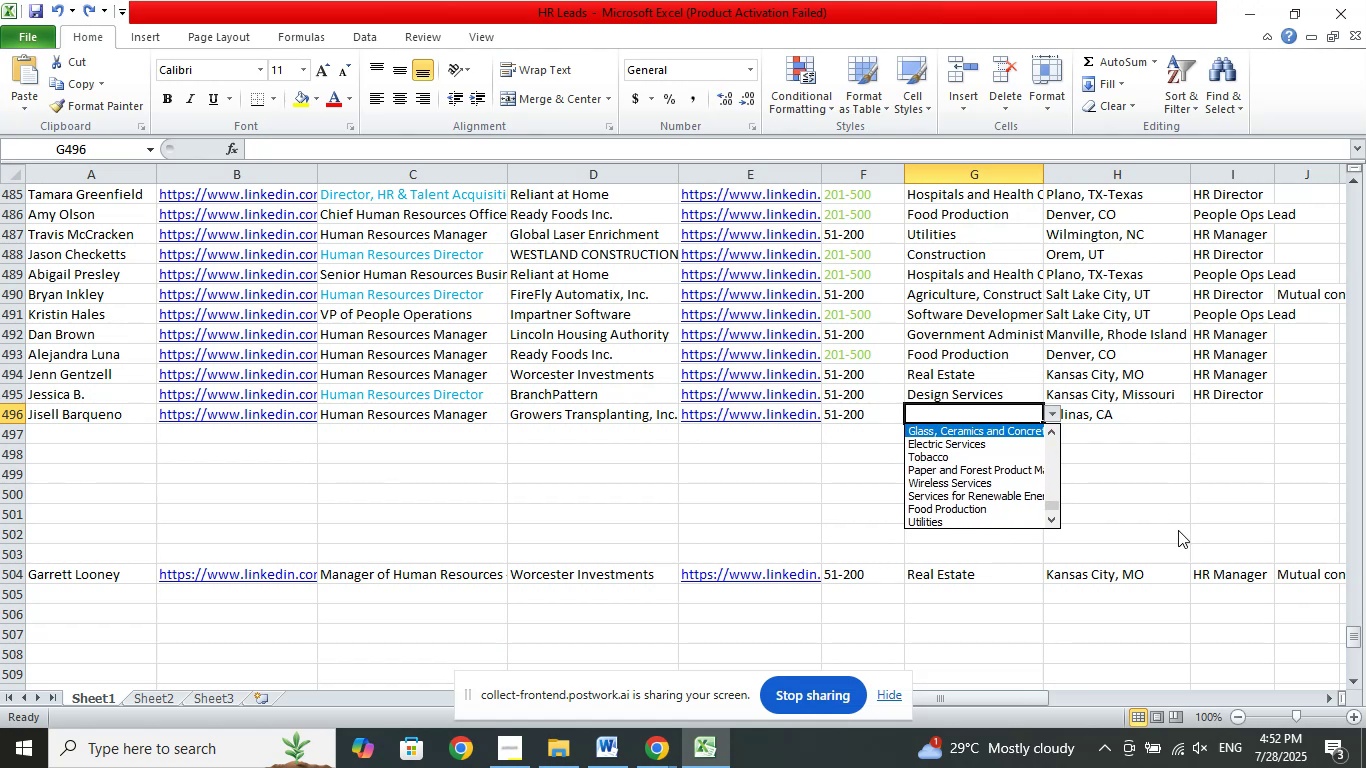 
key(ArrowUp)
 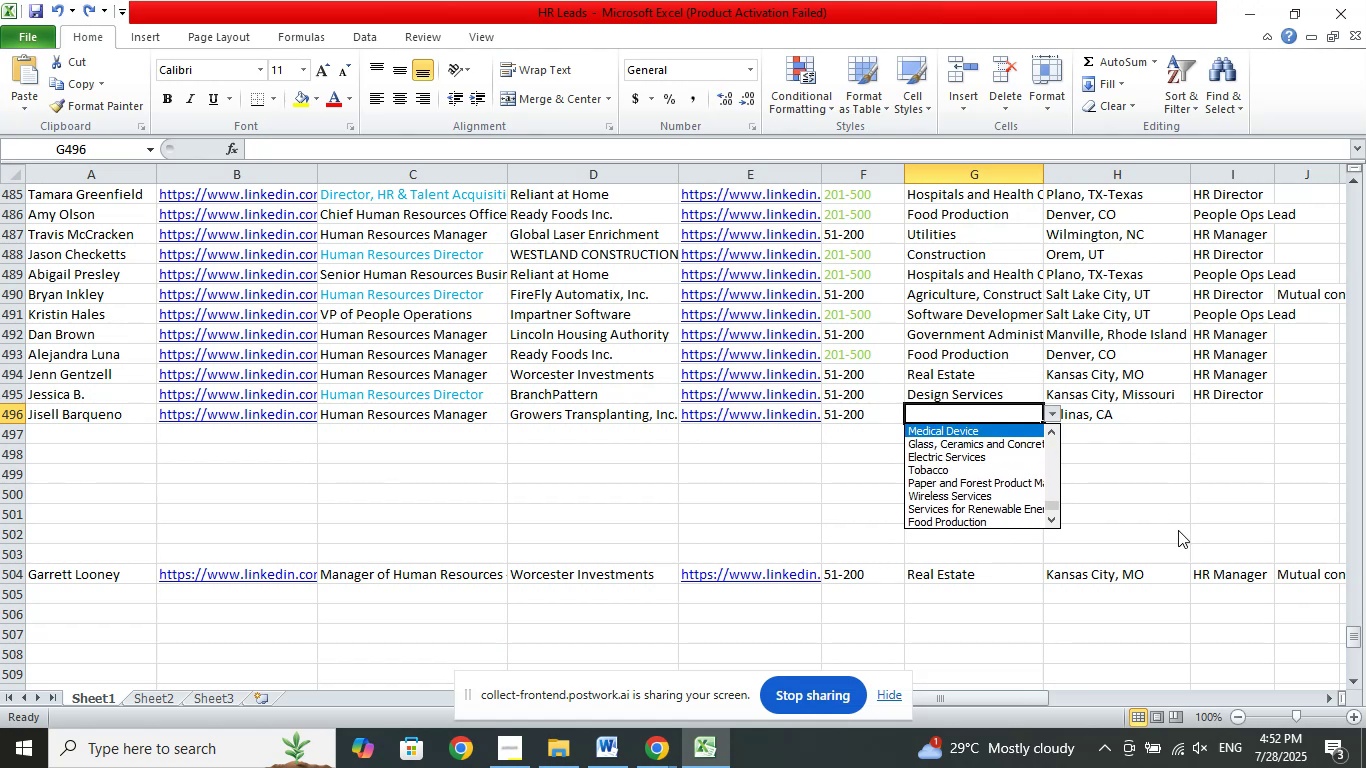 
key(ArrowUp)
 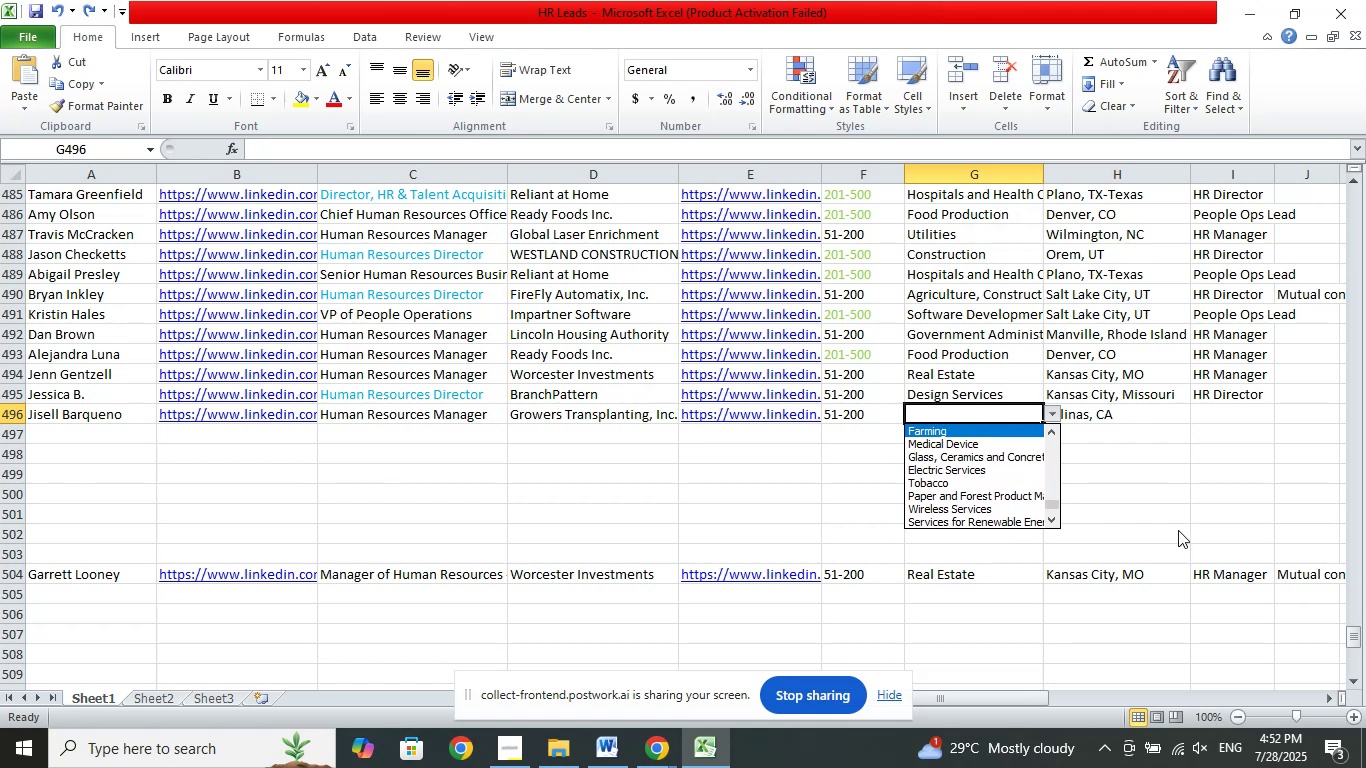 
key(ArrowUp)
 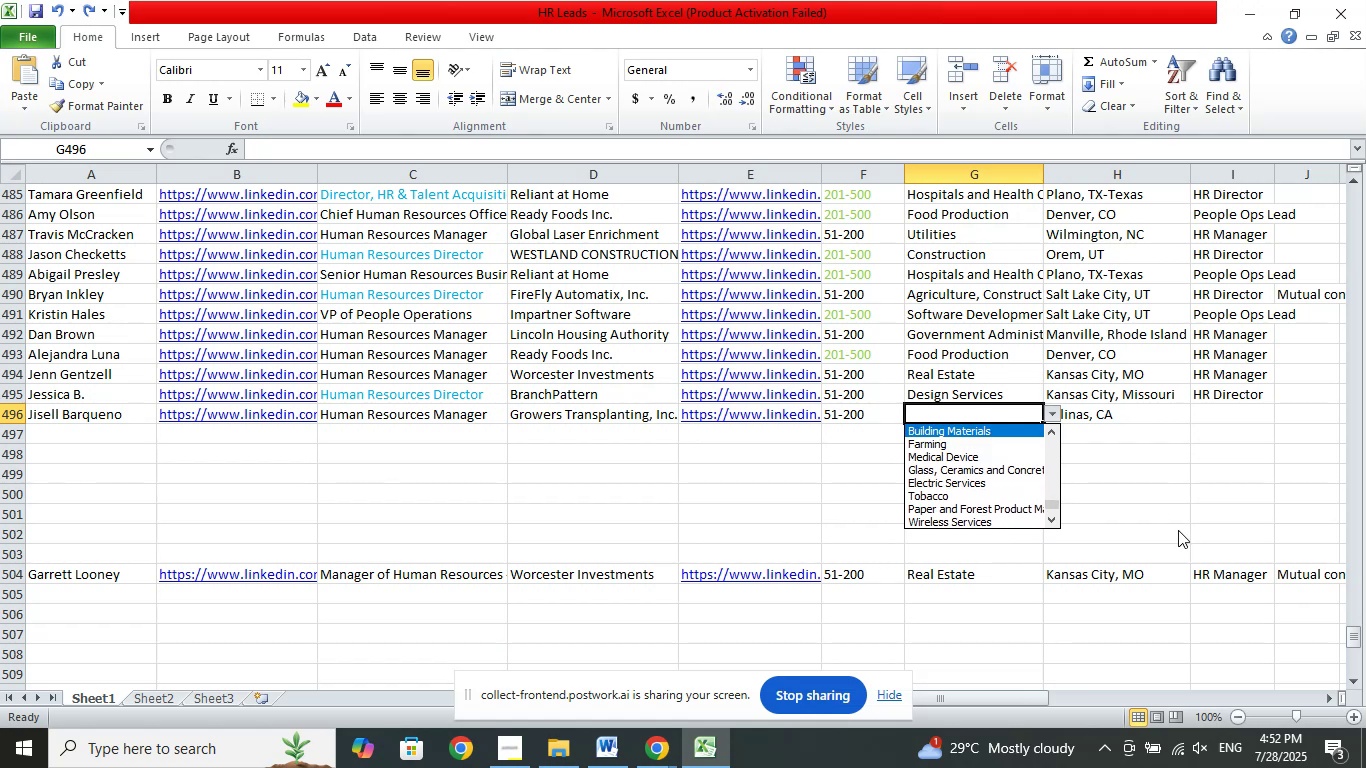 
key(ArrowDown)
 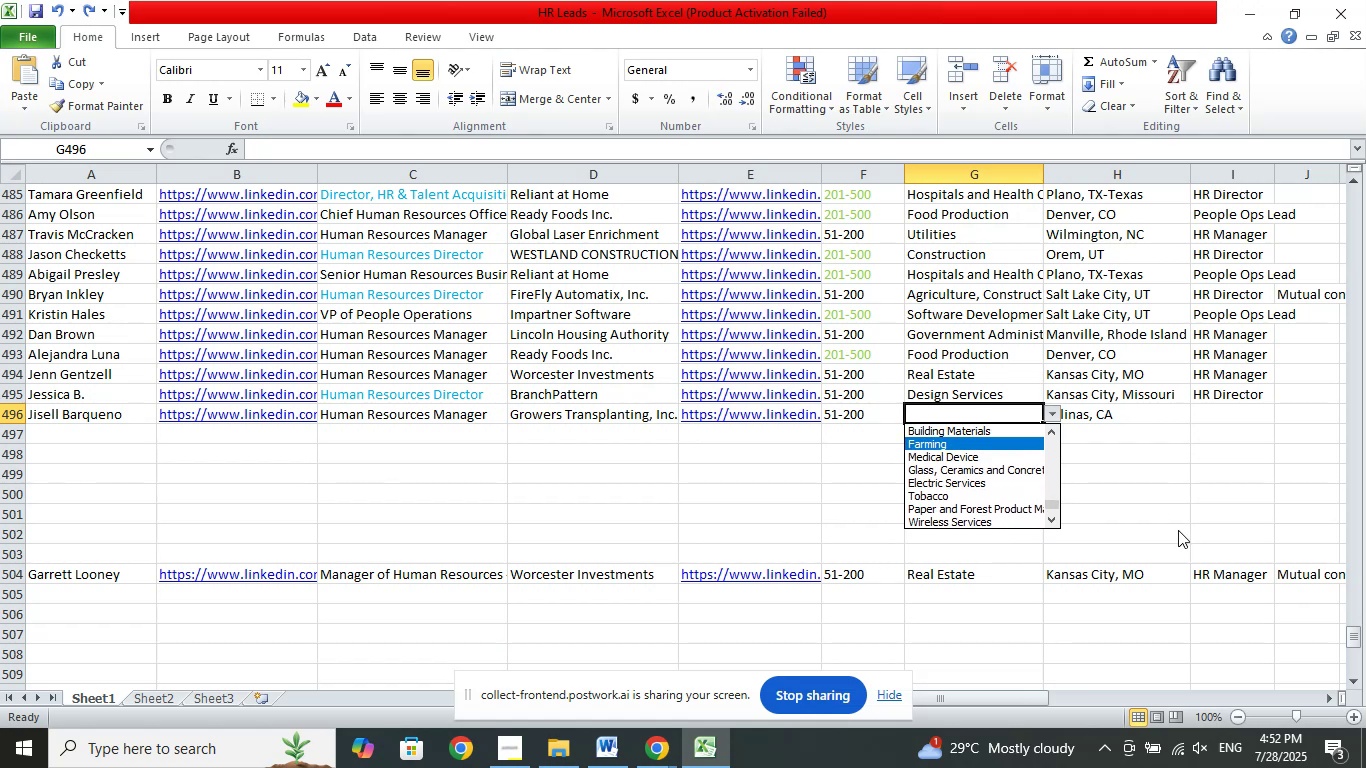 
key(Enter)
 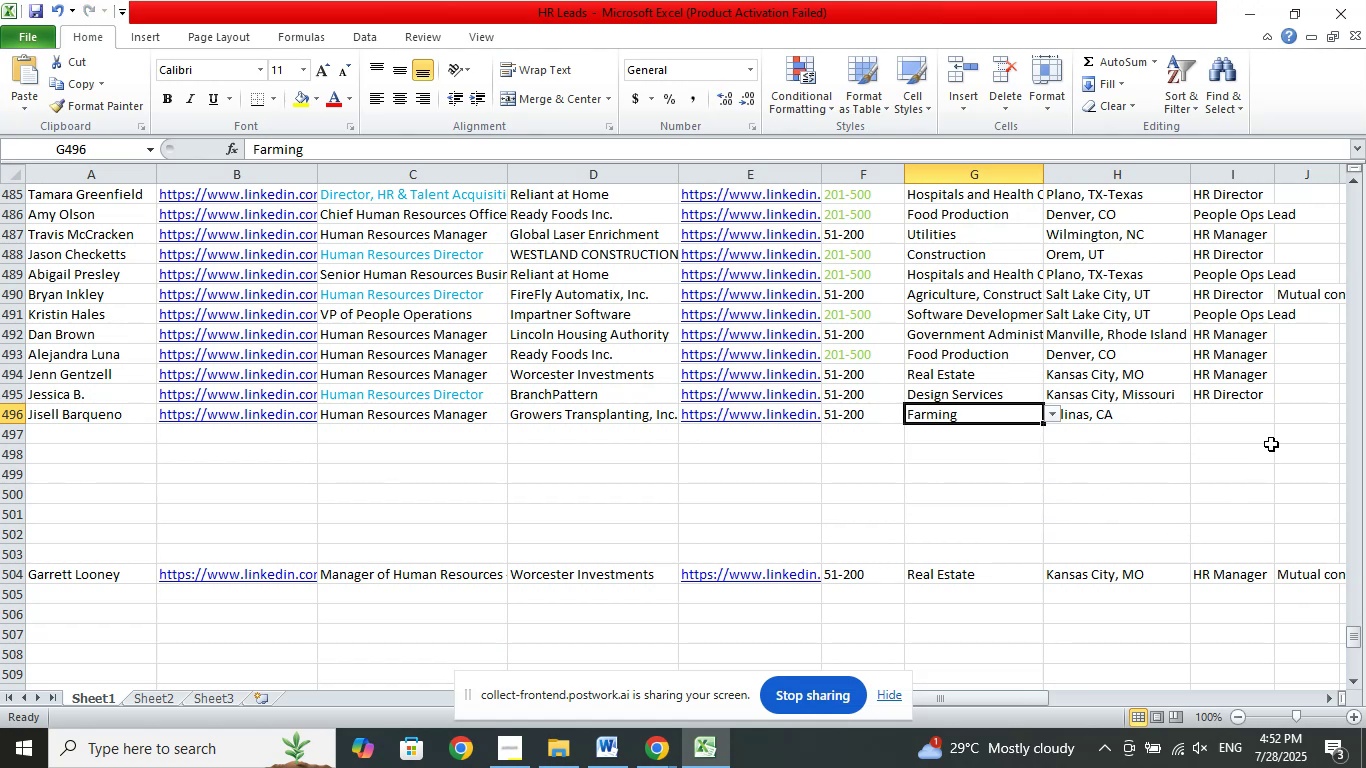 
left_click([1247, 417])
 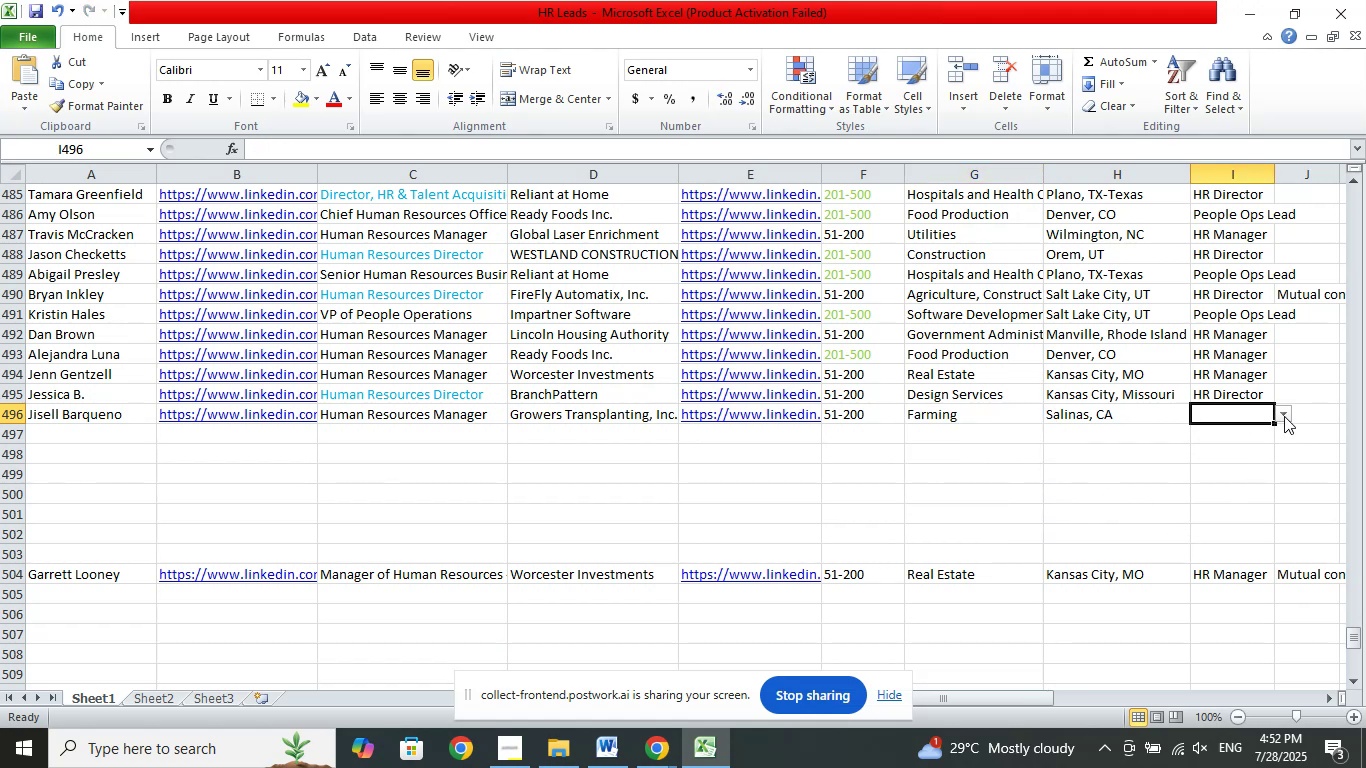 
left_click([1284, 416])
 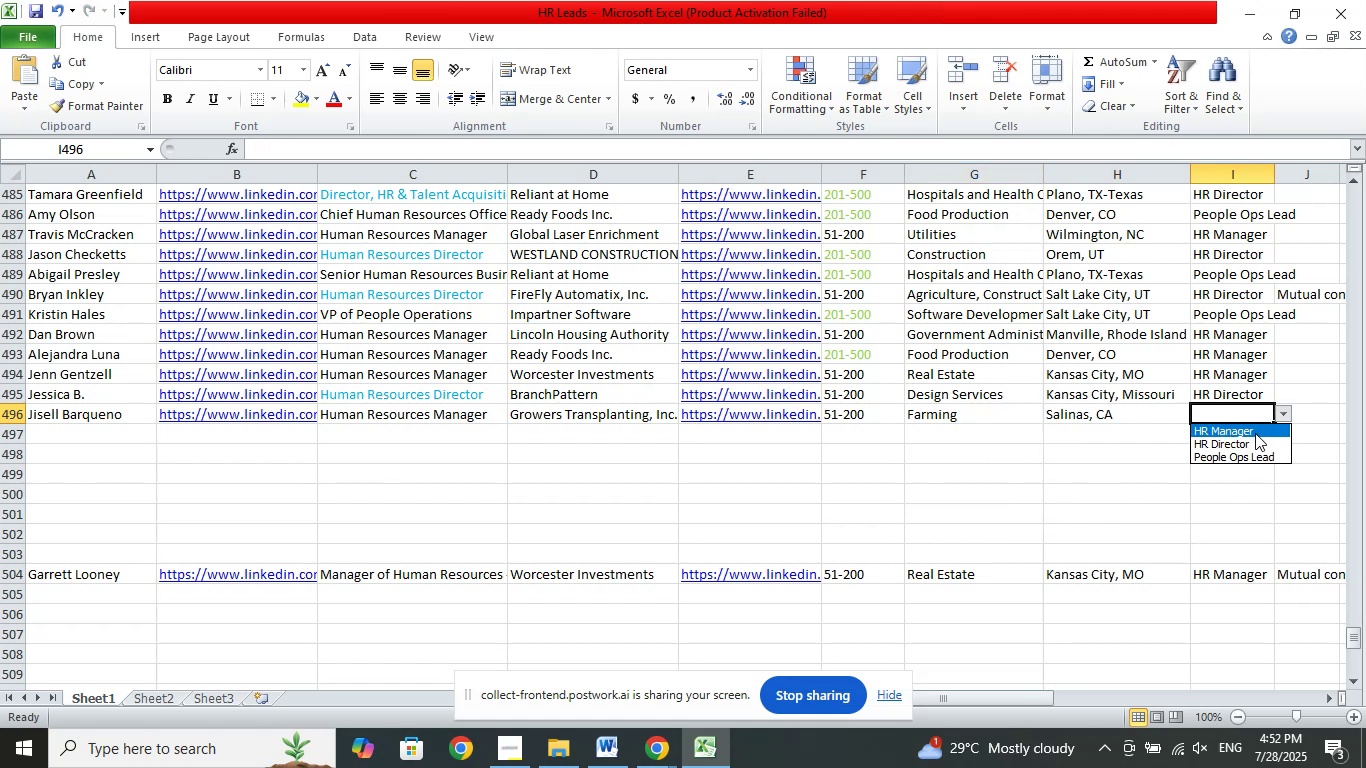 
left_click([1255, 433])
 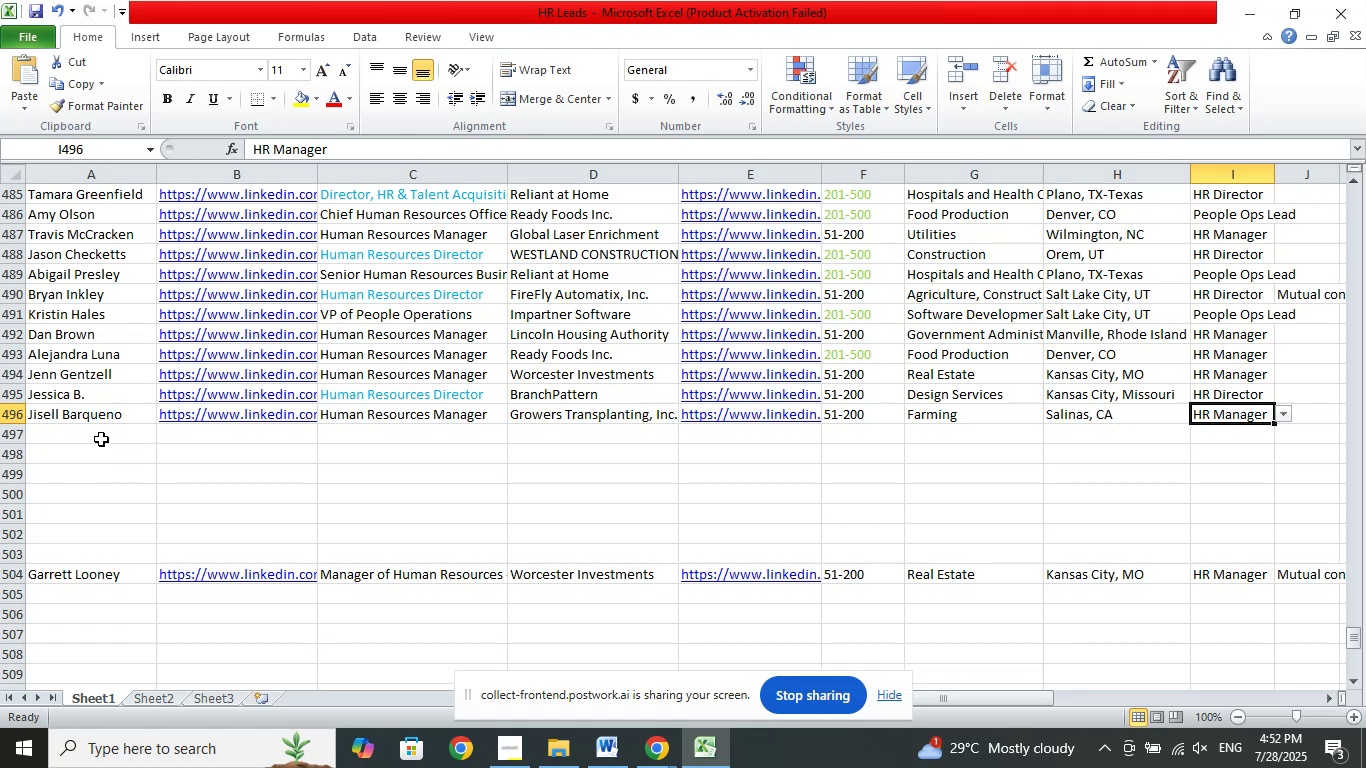 
left_click([94, 433])
 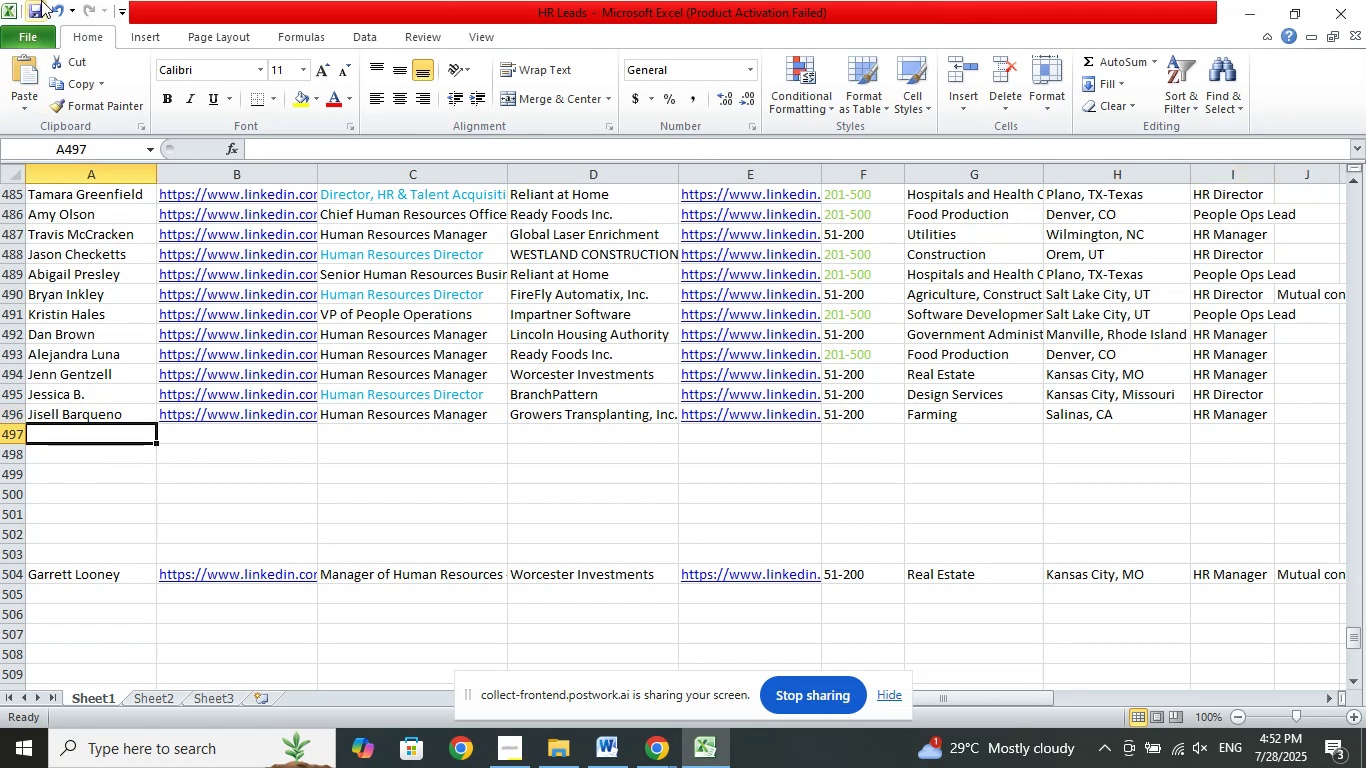 
left_click([41, 0])
 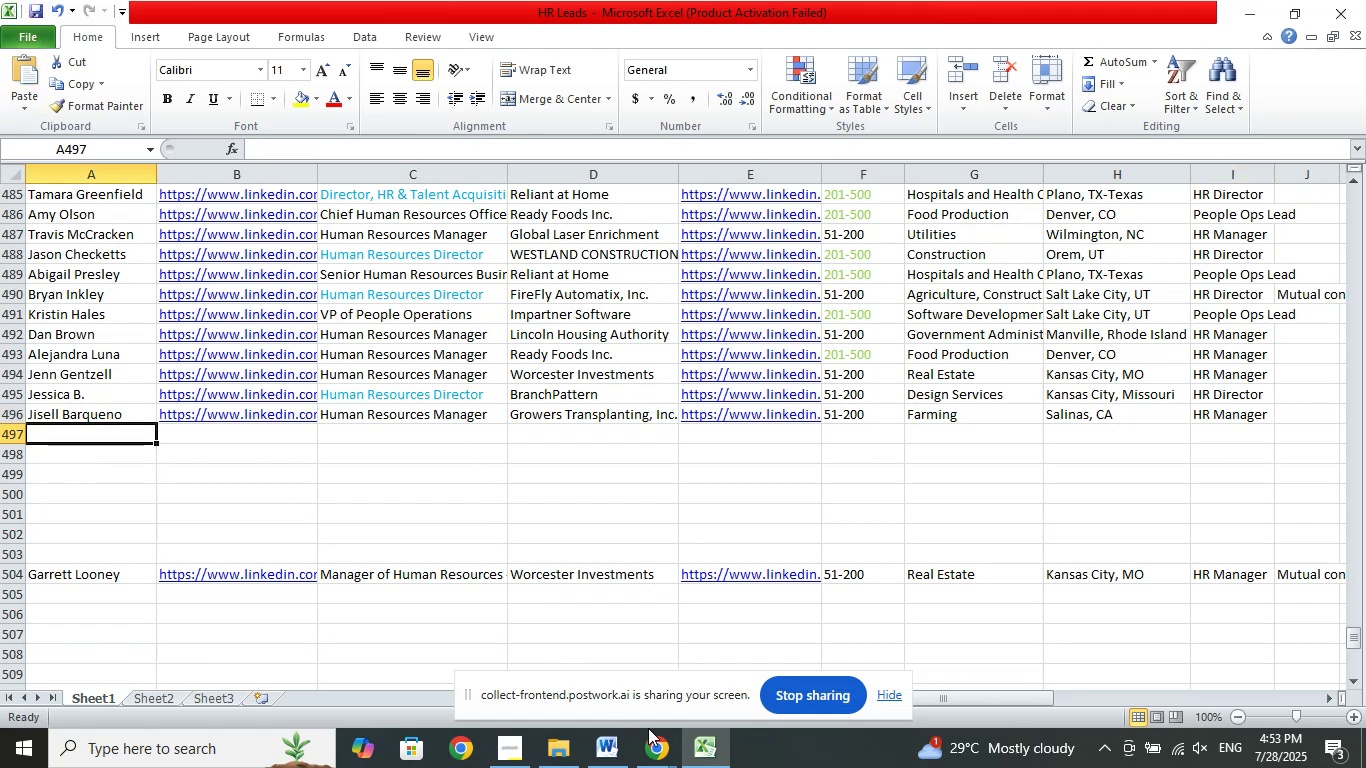 
left_click([660, 736])
 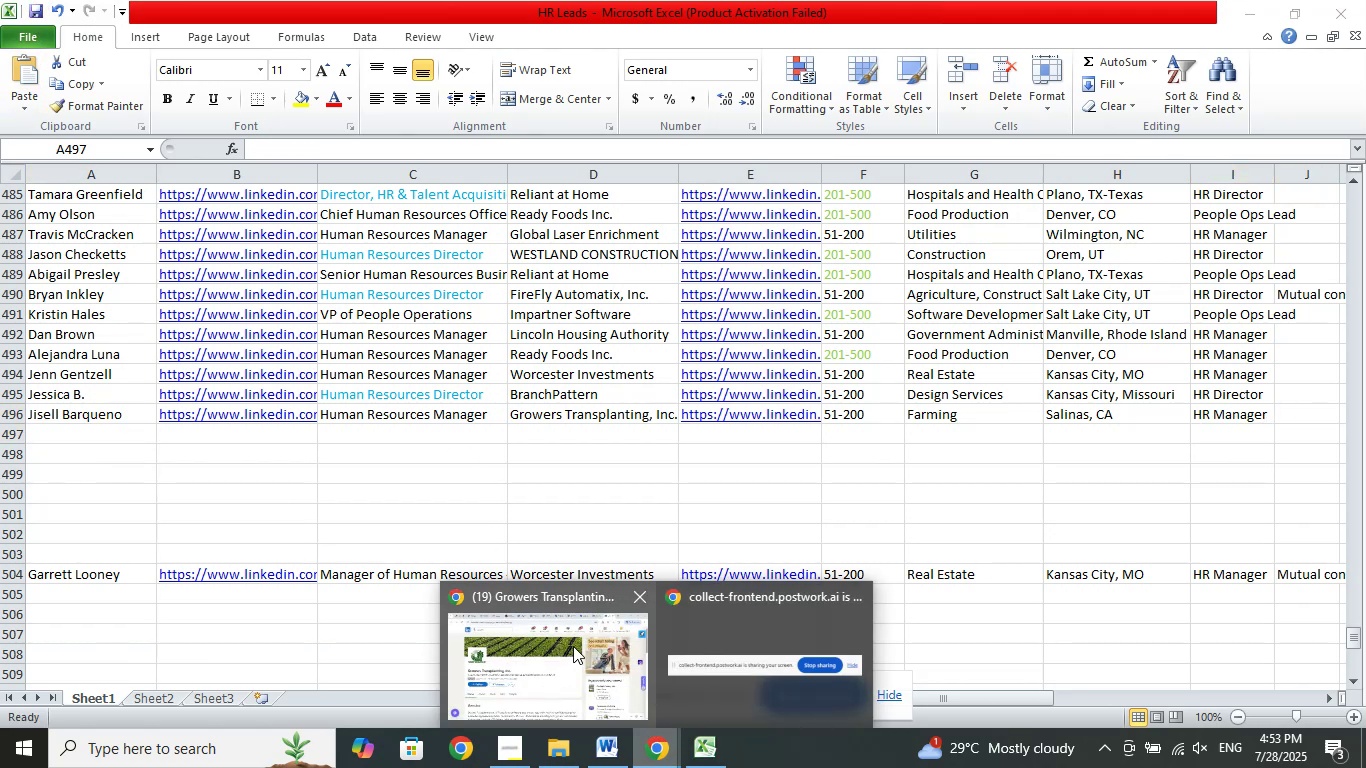 
left_click([573, 646])
 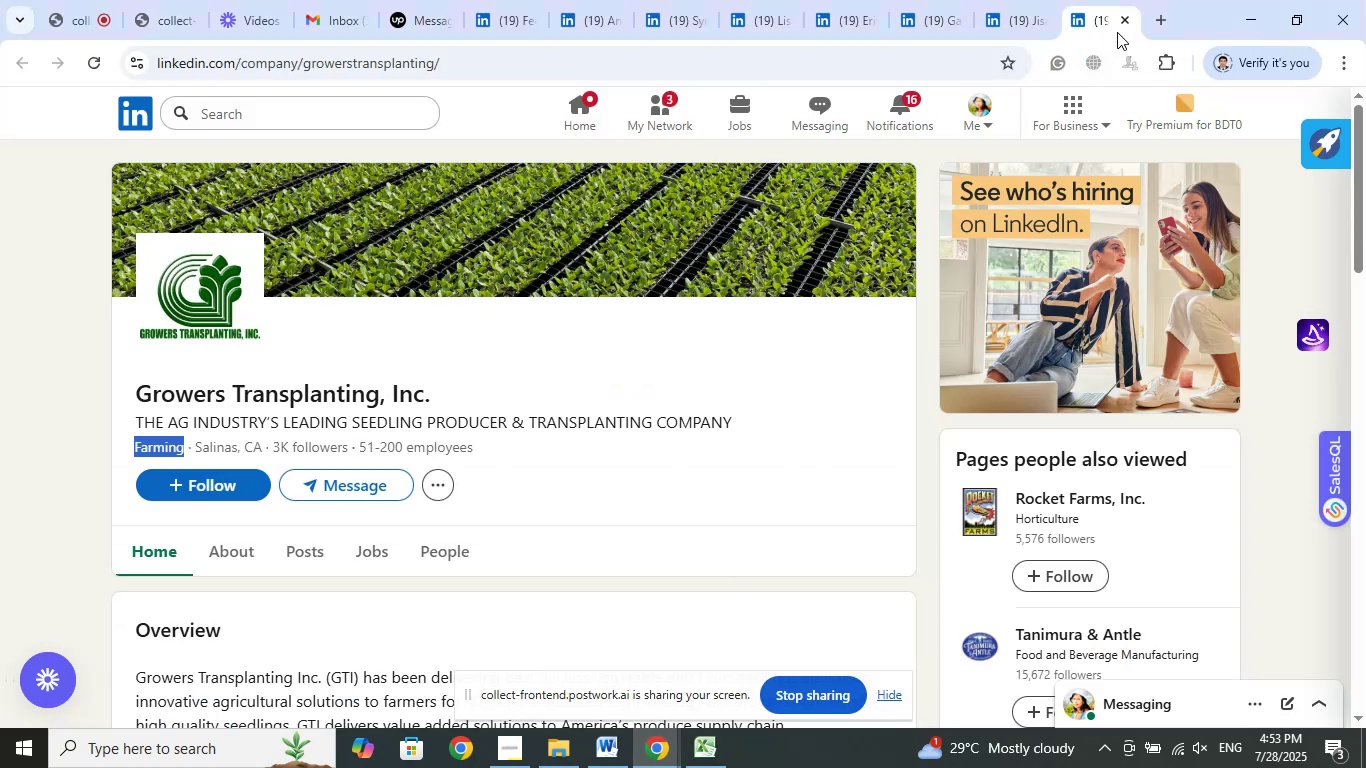 
left_click([1123, 16])
 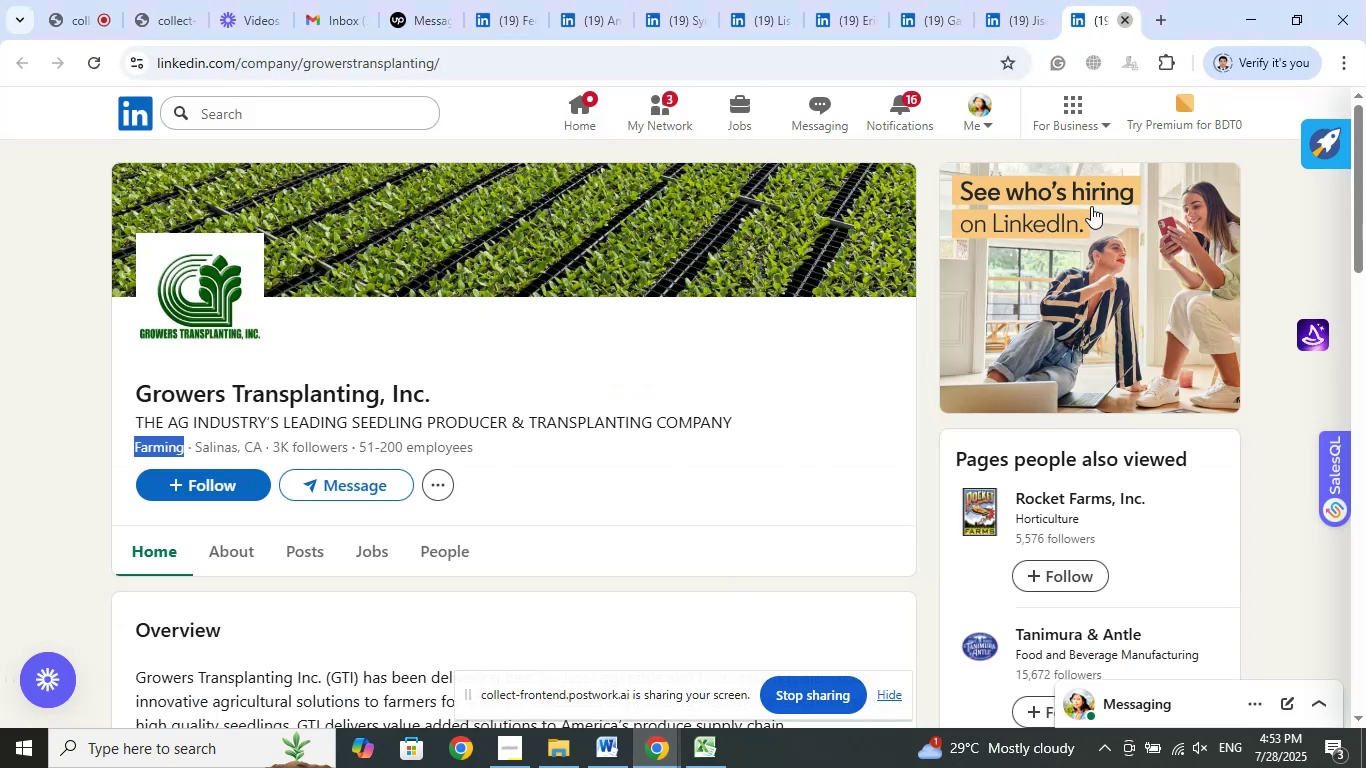 
mouse_move([1079, 227])
 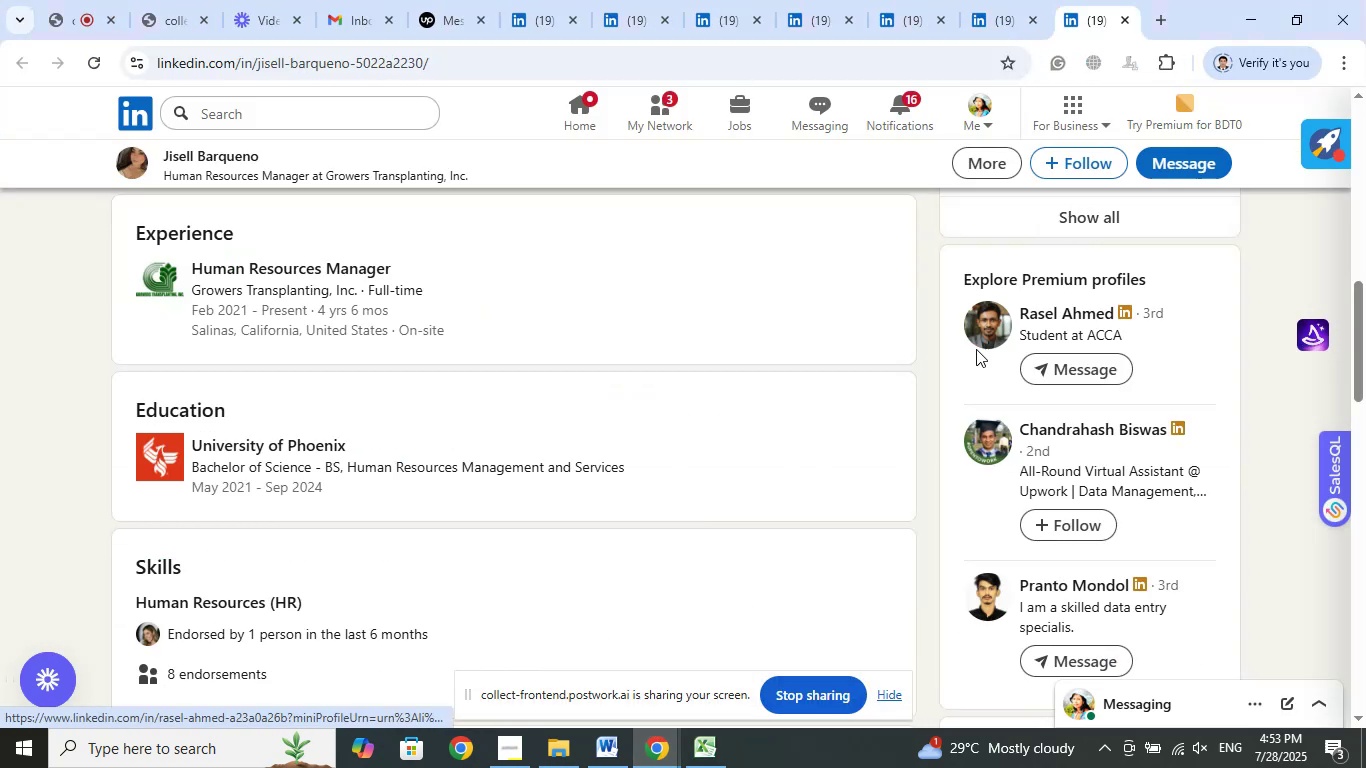 
scroll: coordinate [982, 342], scroll_direction: up, amount: 17.0
 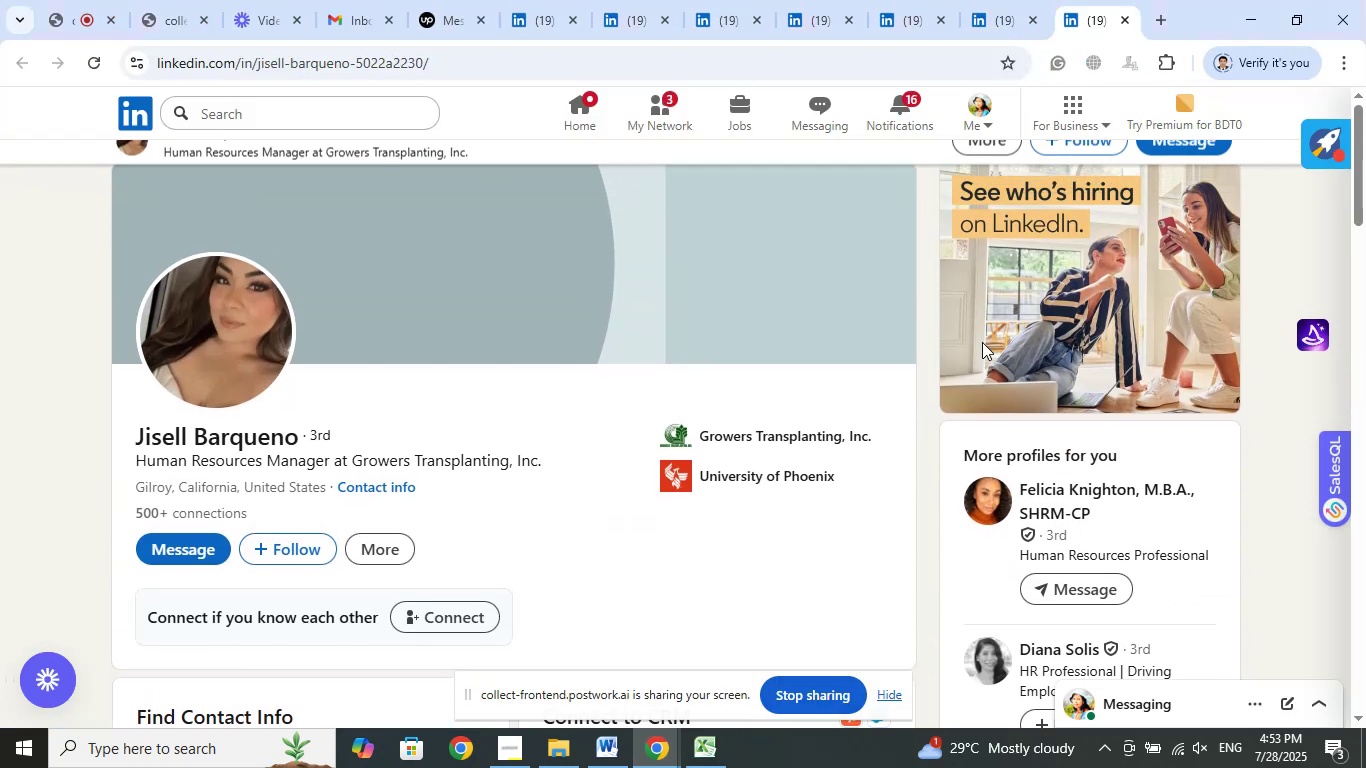 
scroll: coordinate [1248, 352], scroll_direction: down, amount: 2.0
 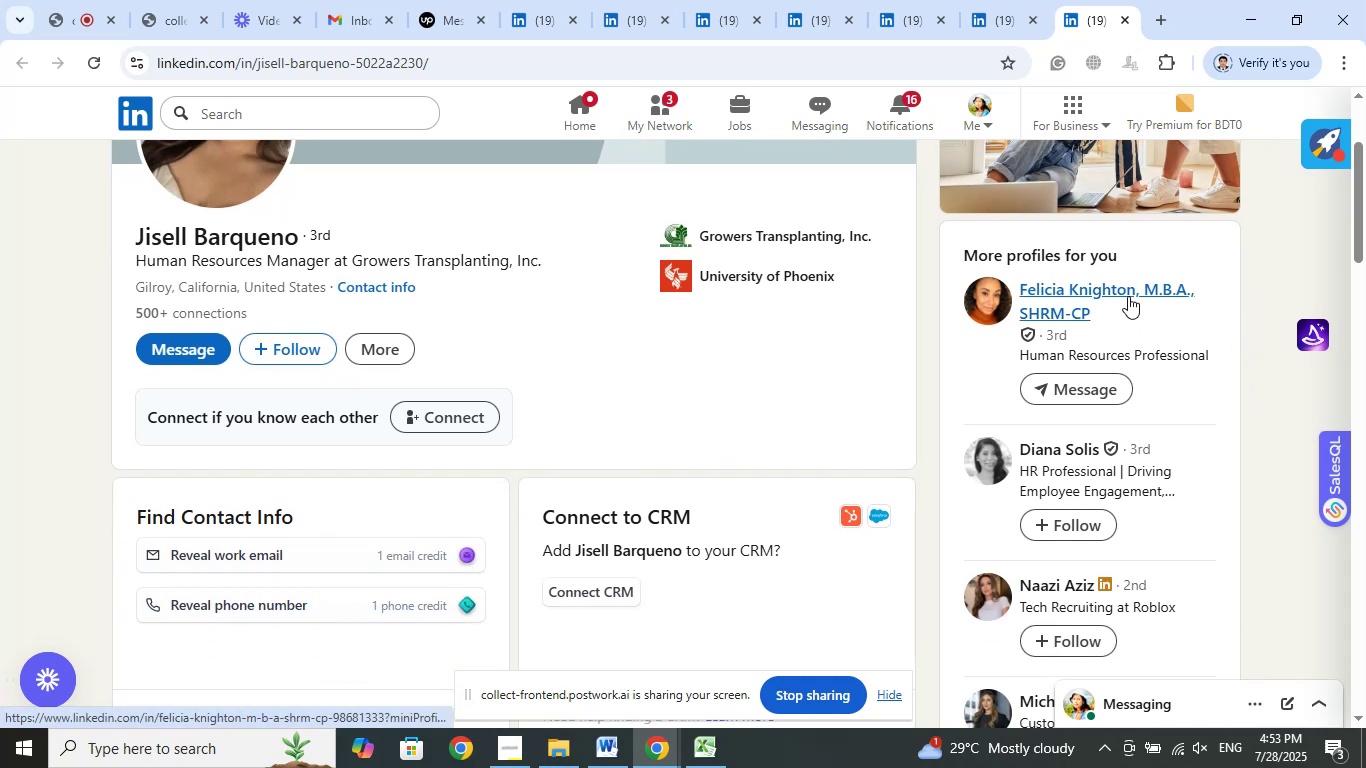 
right_click([1128, 292])
 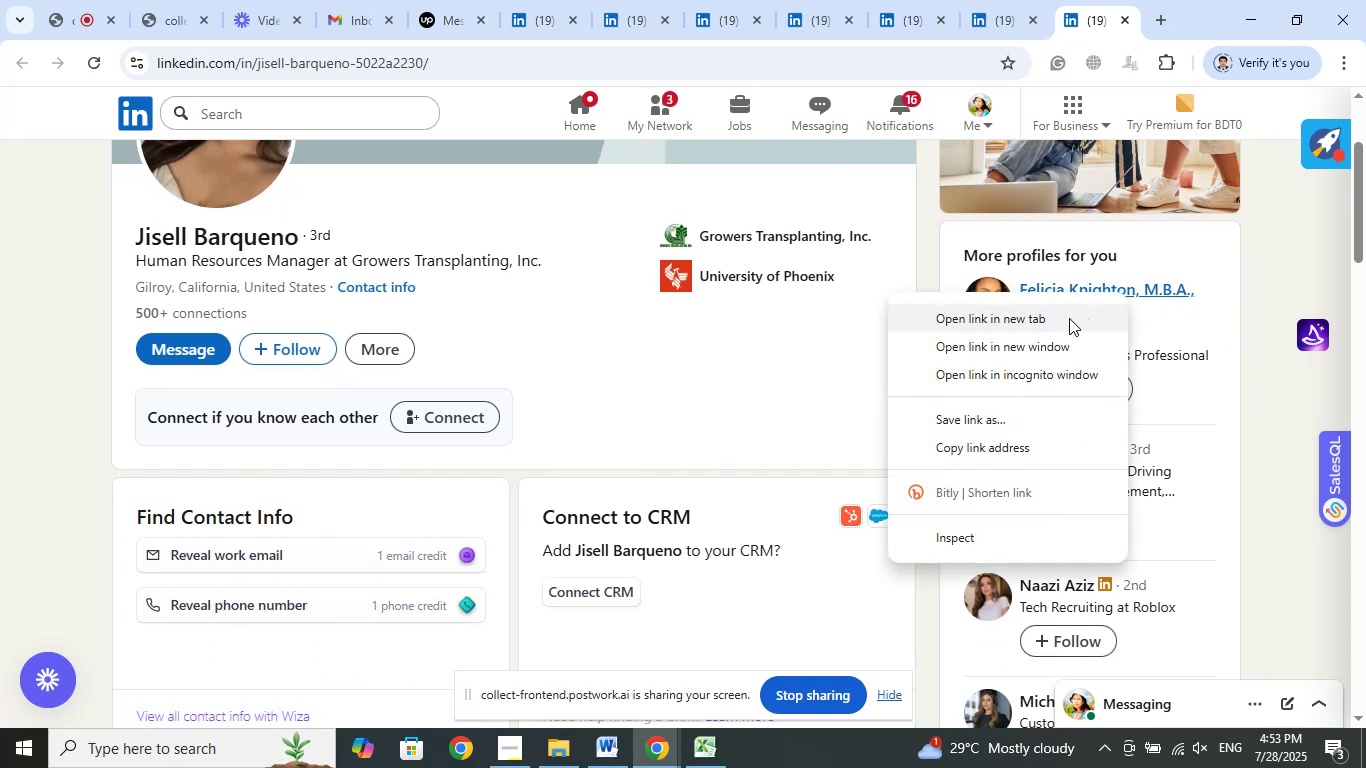 
left_click([1061, 318])
 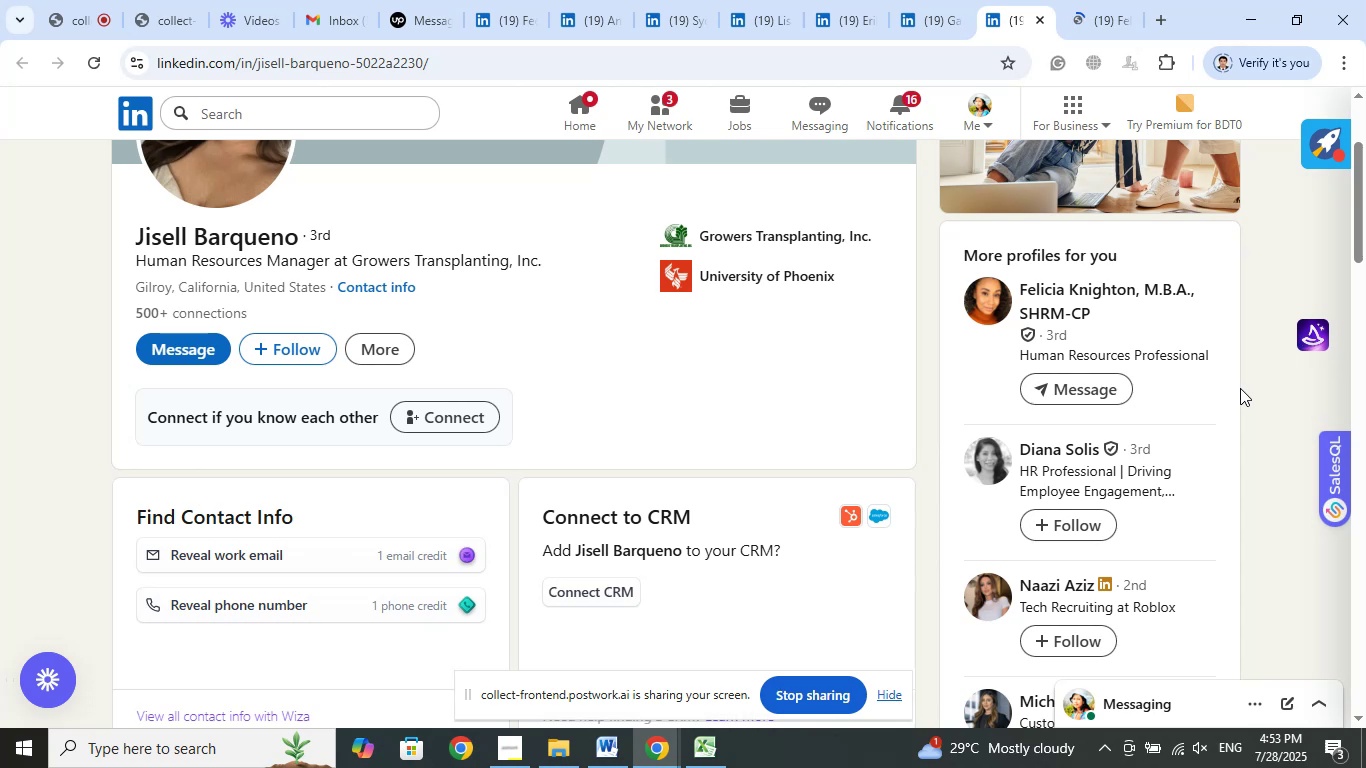 
wait(23.44)
 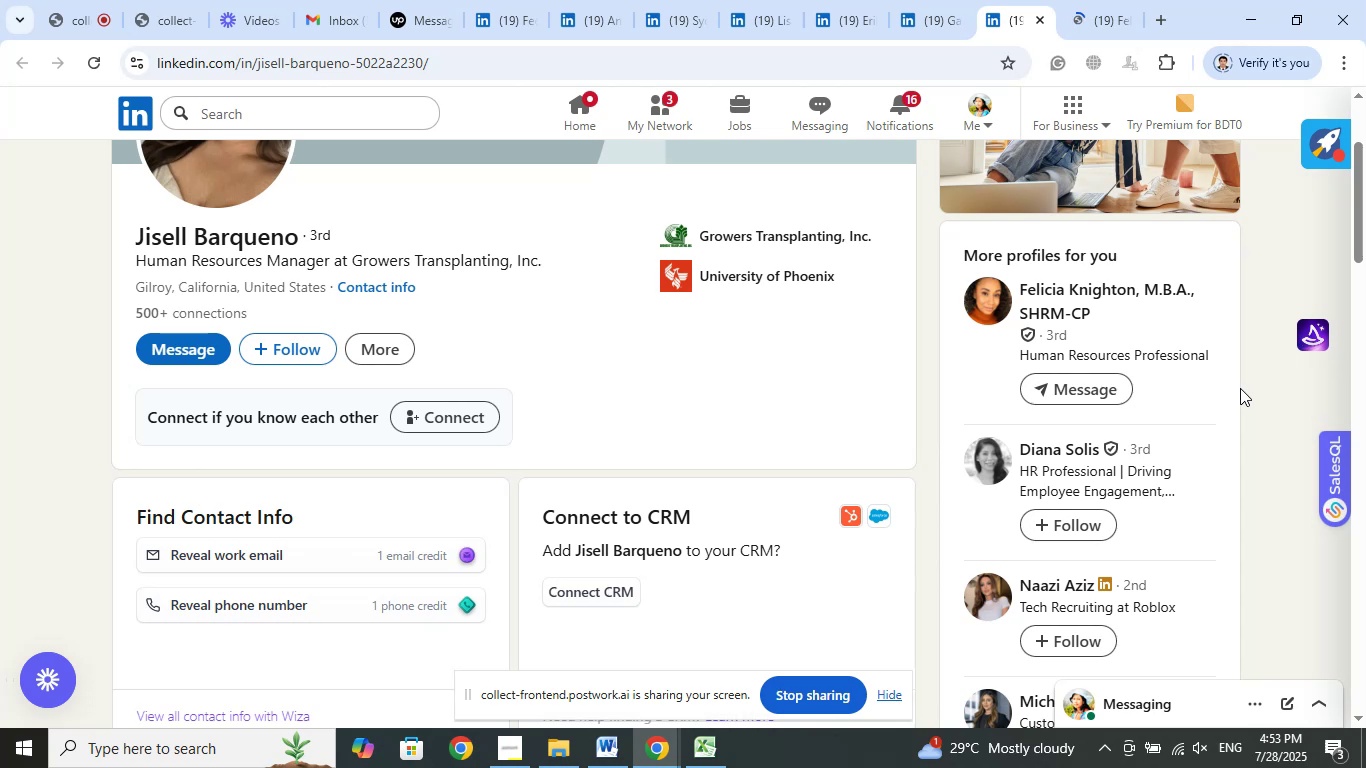 
left_click([1085, 0])
 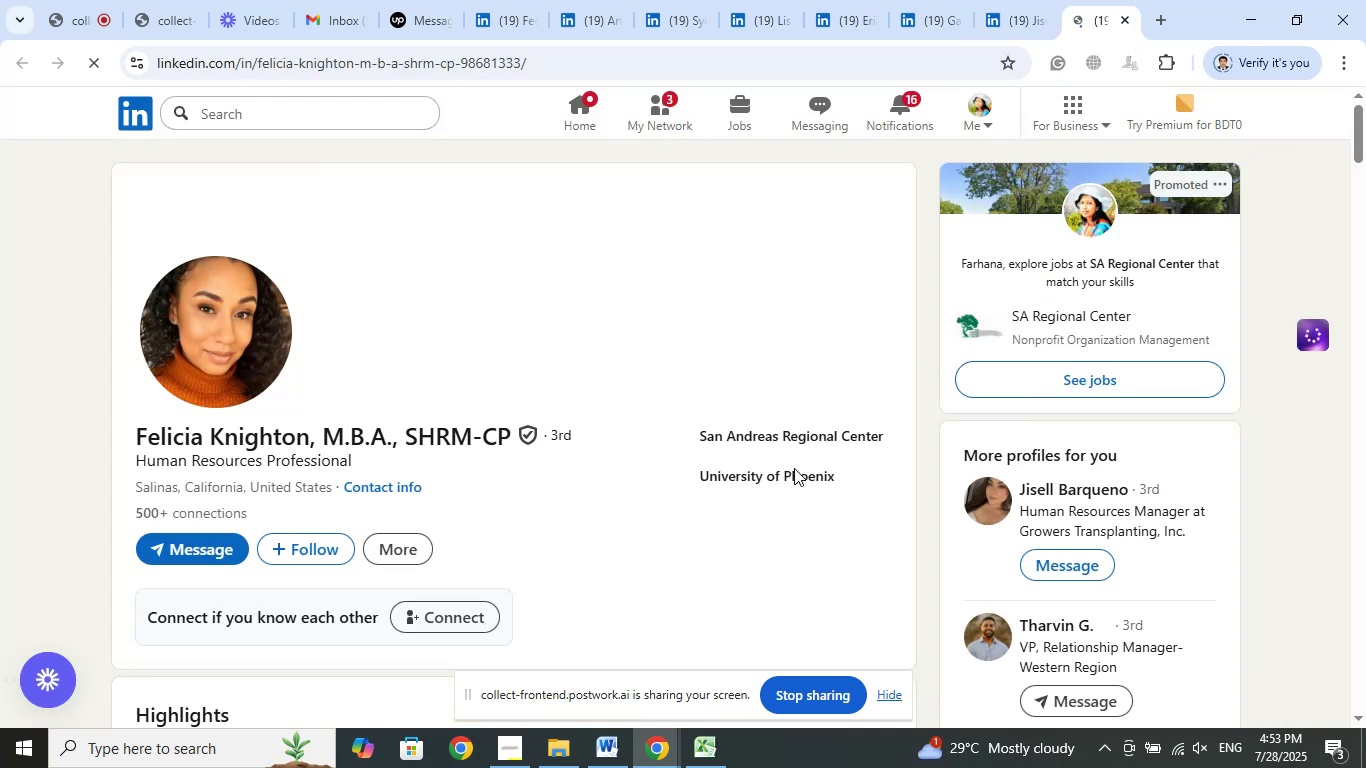 
left_click([798, 438])
 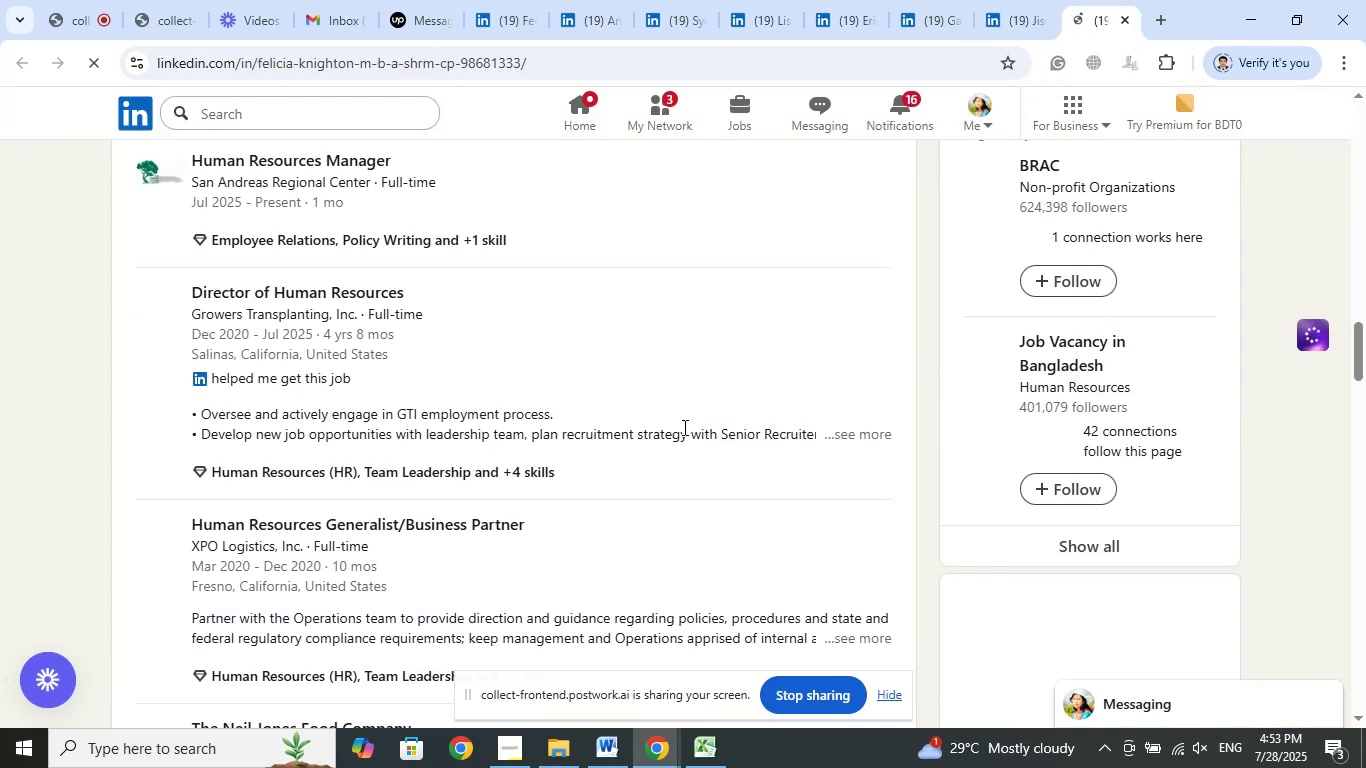 
scroll: coordinate [683, 427], scroll_direction: up, amount: 2.0
 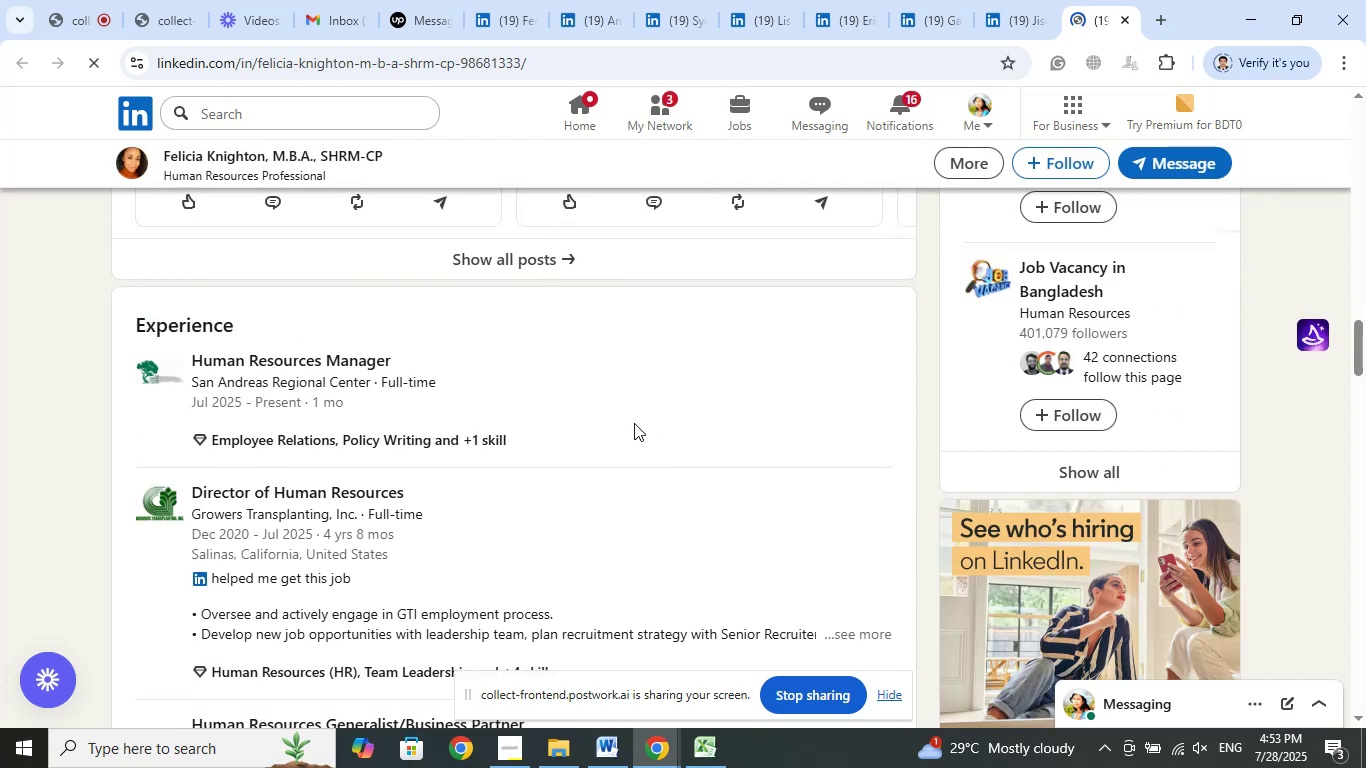 
right_click([372, 359])
 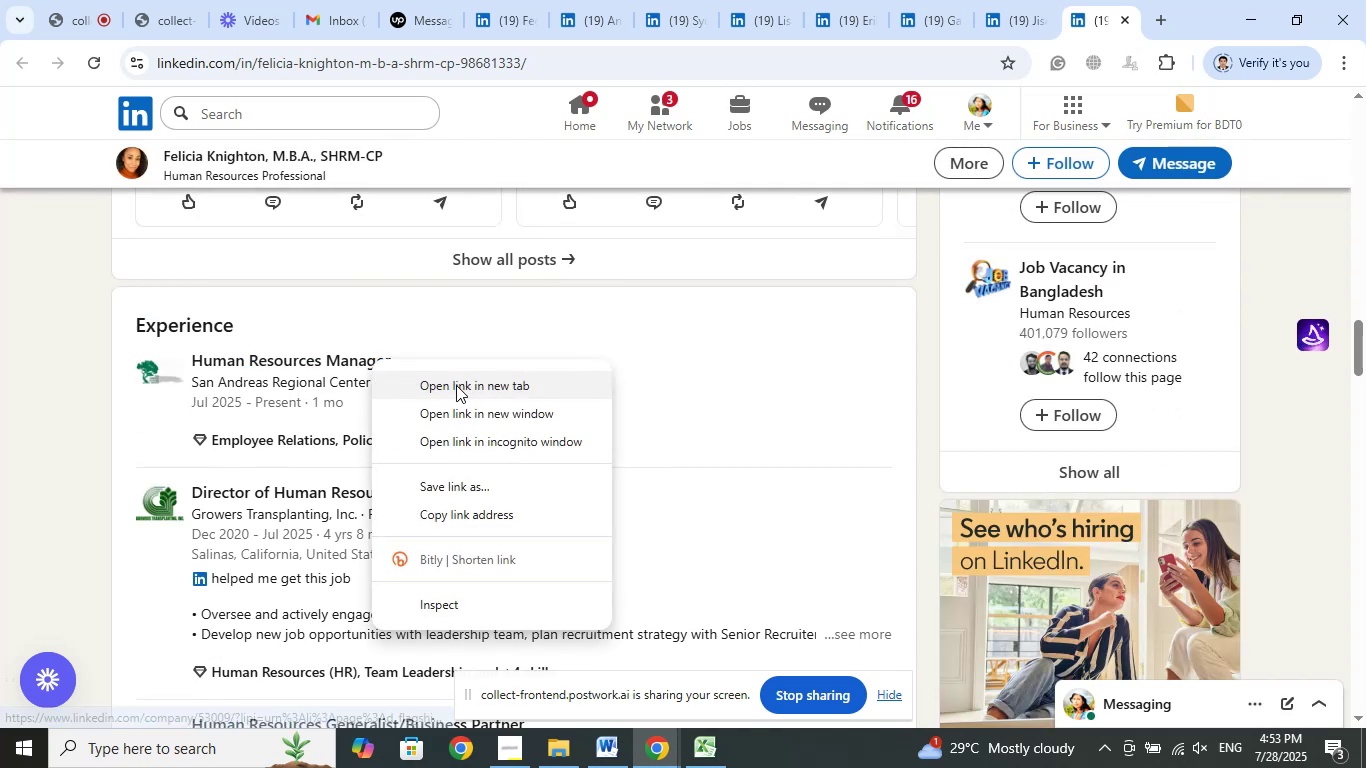 
left_click([456, 385])
 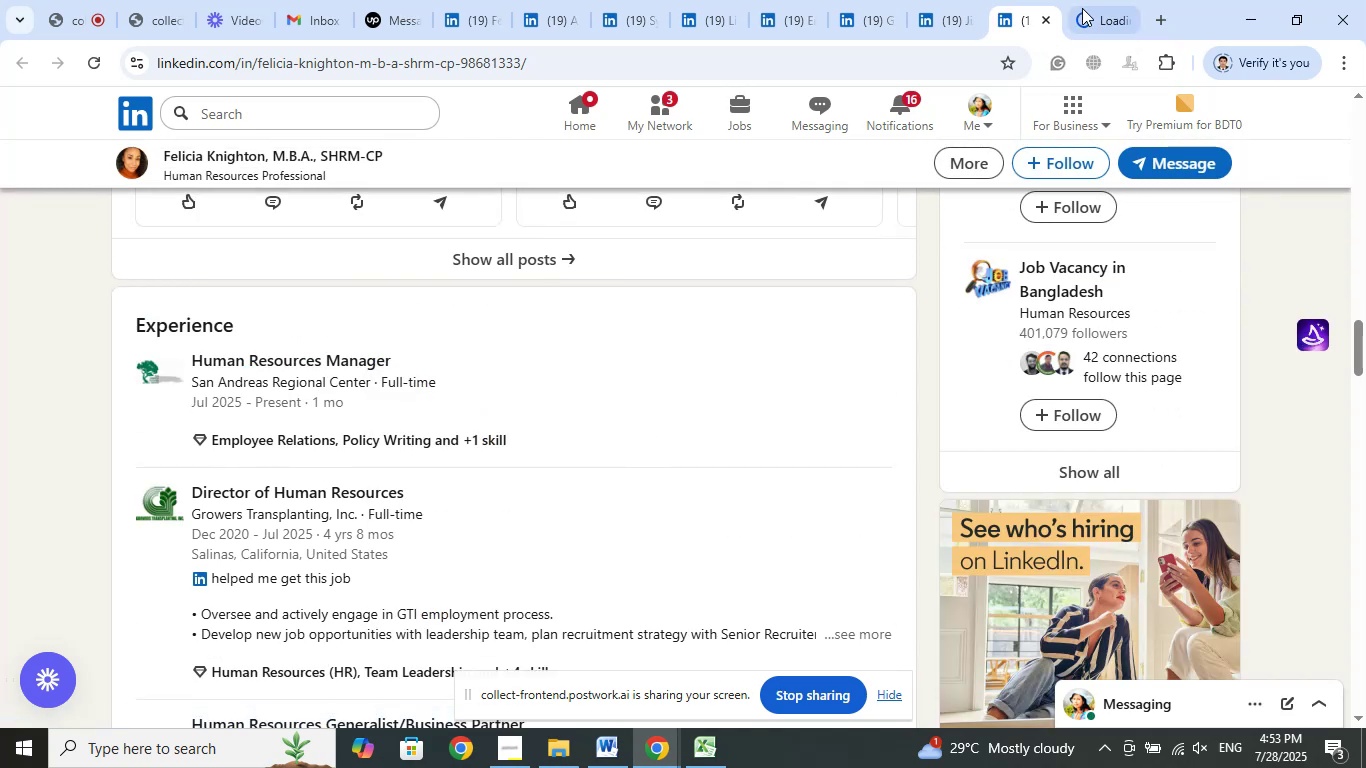 
left_click([1082, 8])
 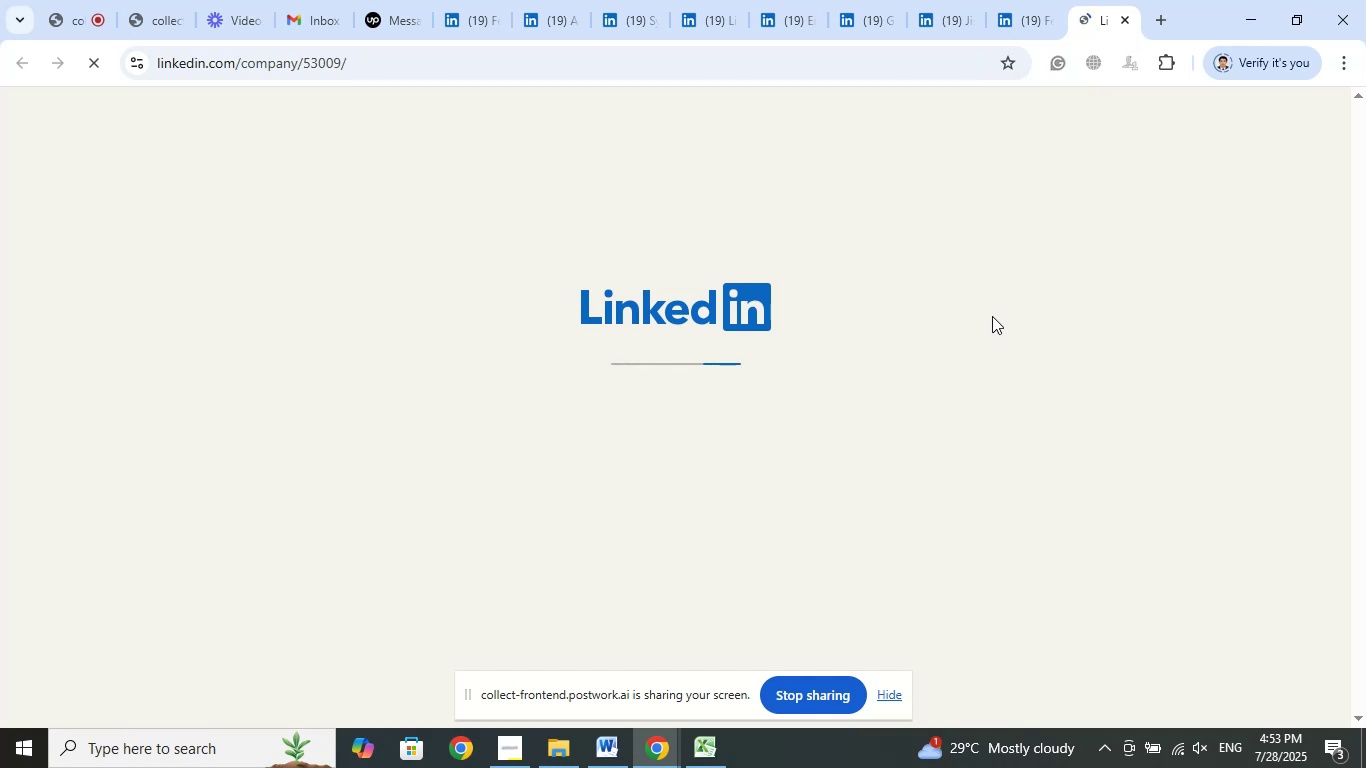 
wait(10.94)
 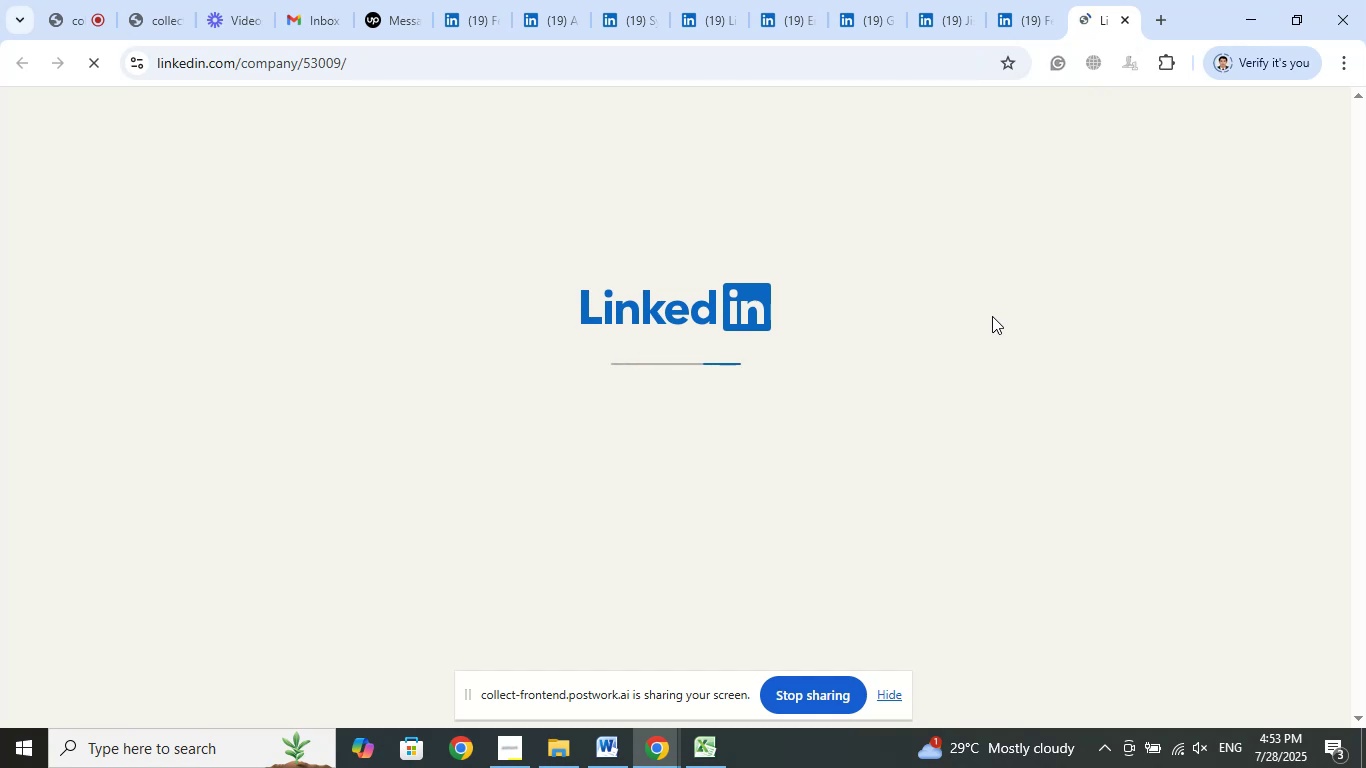 
left_click([1005, 0])
 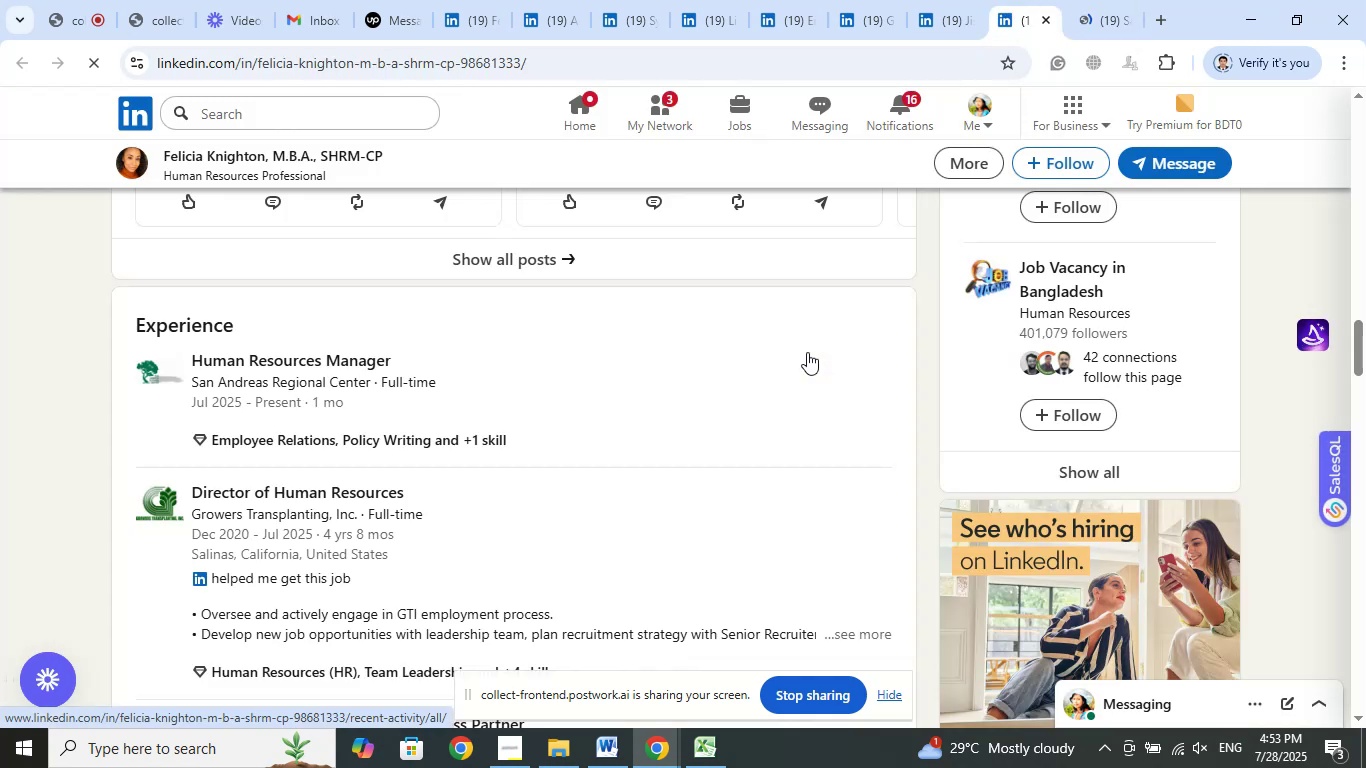 
scroll: coordinate [635, 435], scroll_direction: up, amount: 29.0
 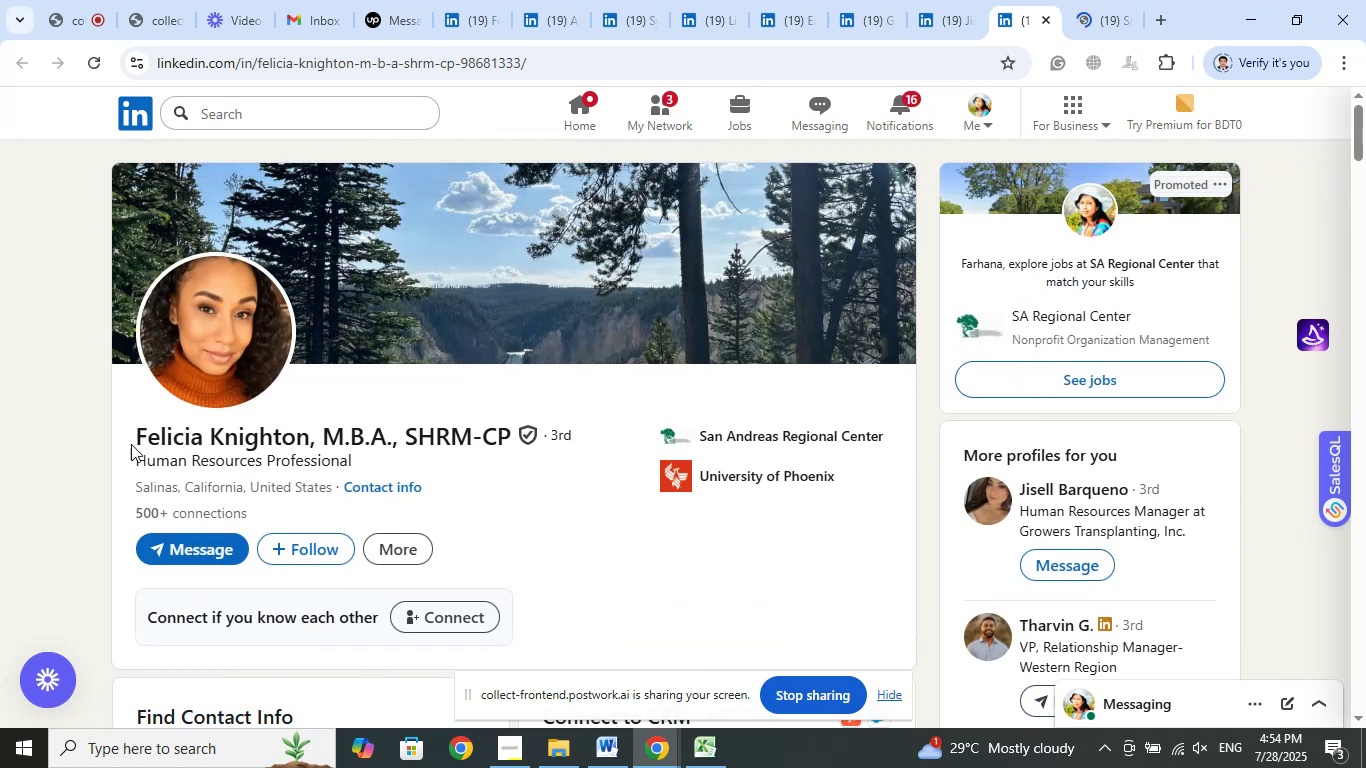 
left_click_drag(start_coordinate=[131, 444], to_coordinate=[310, 441])
 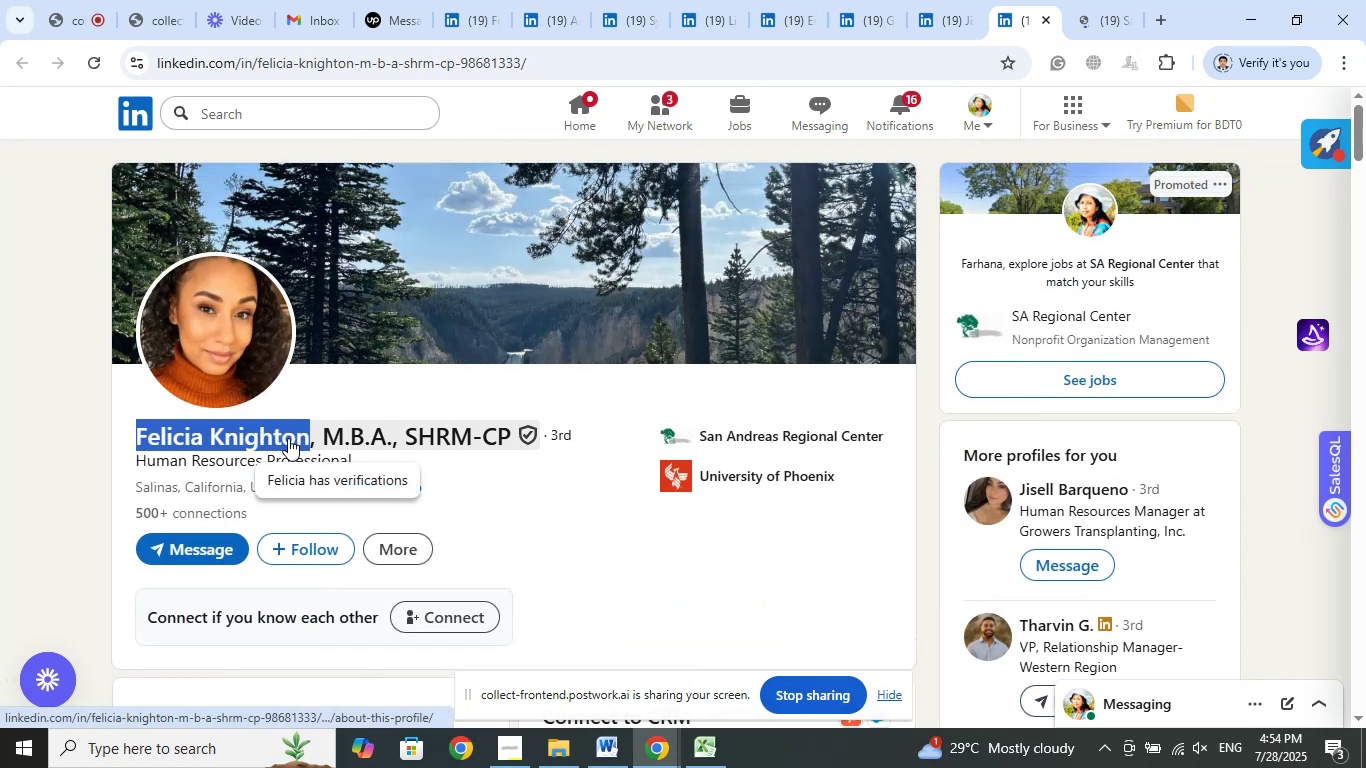 
right_click([288, 438])
 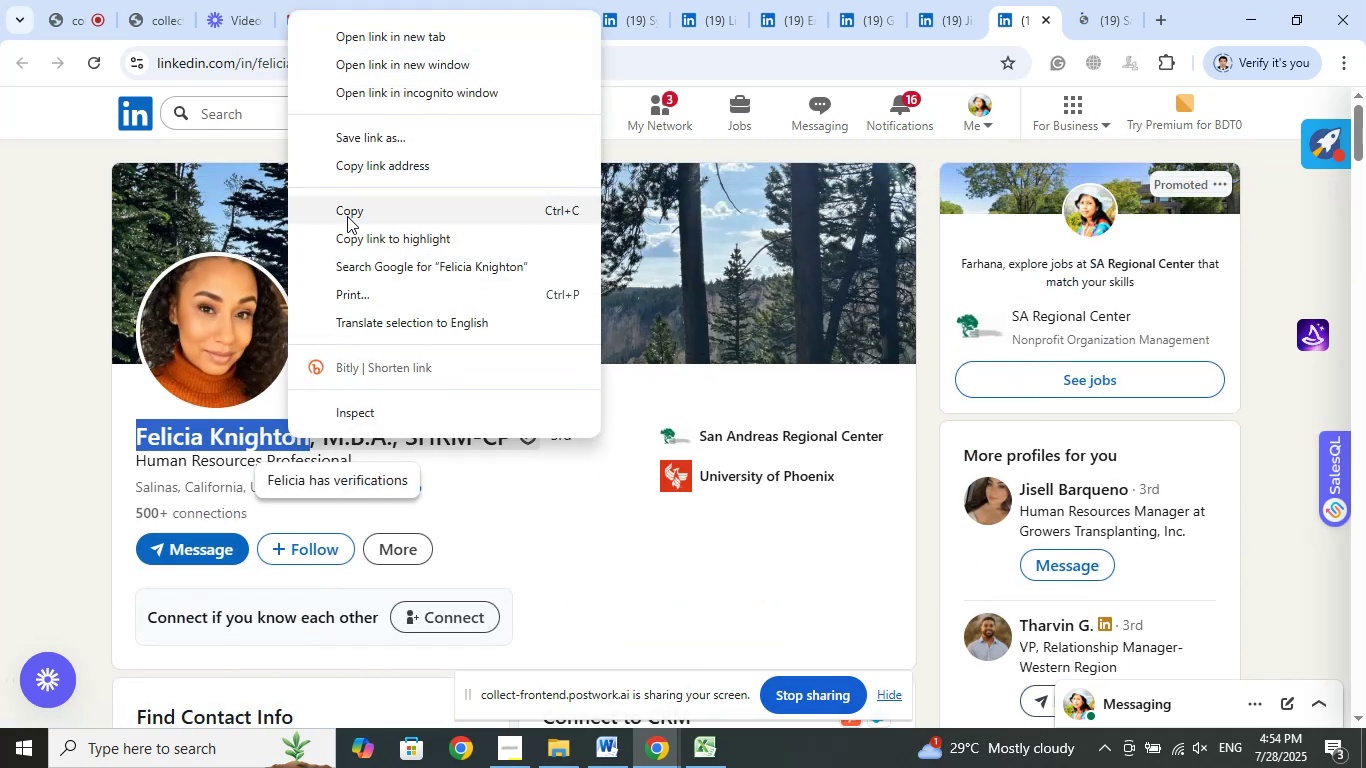 
left_click([347, 215])
 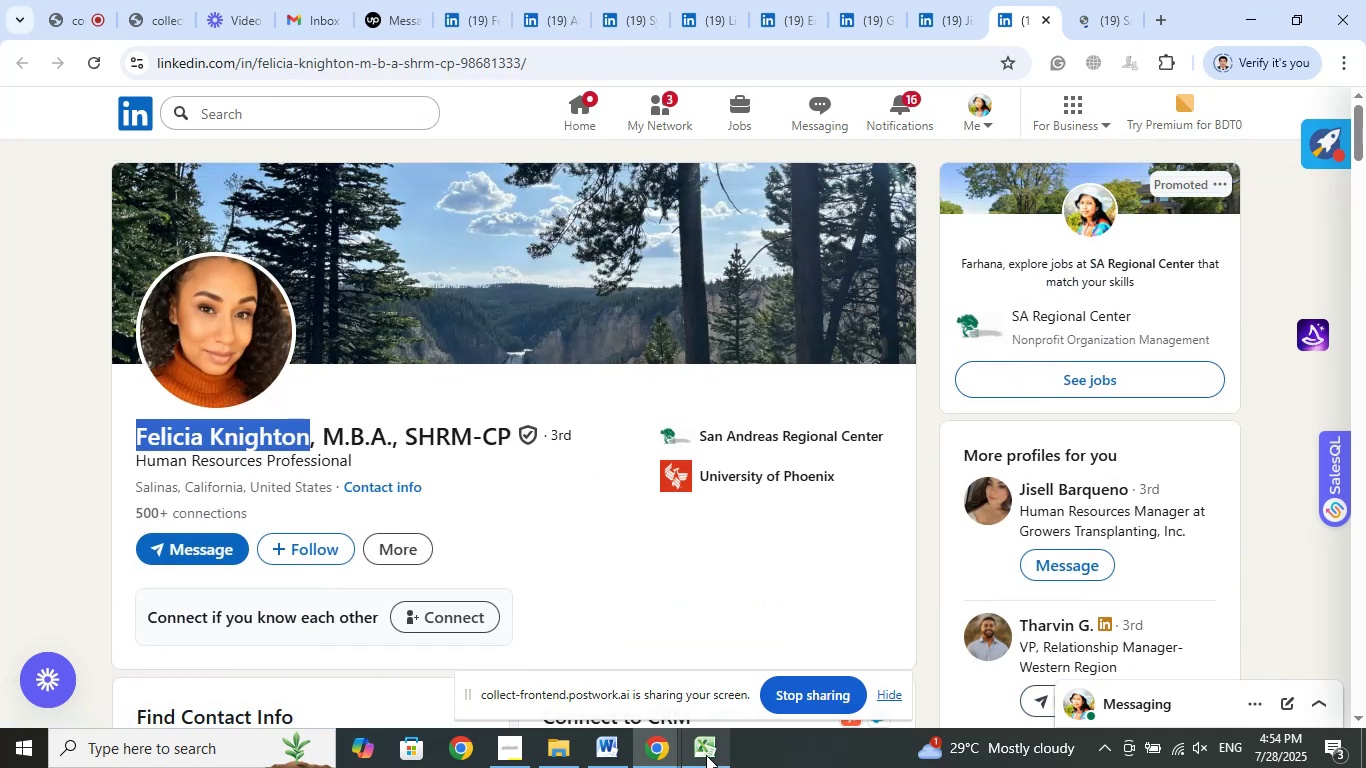 
left_click([706, 755])
 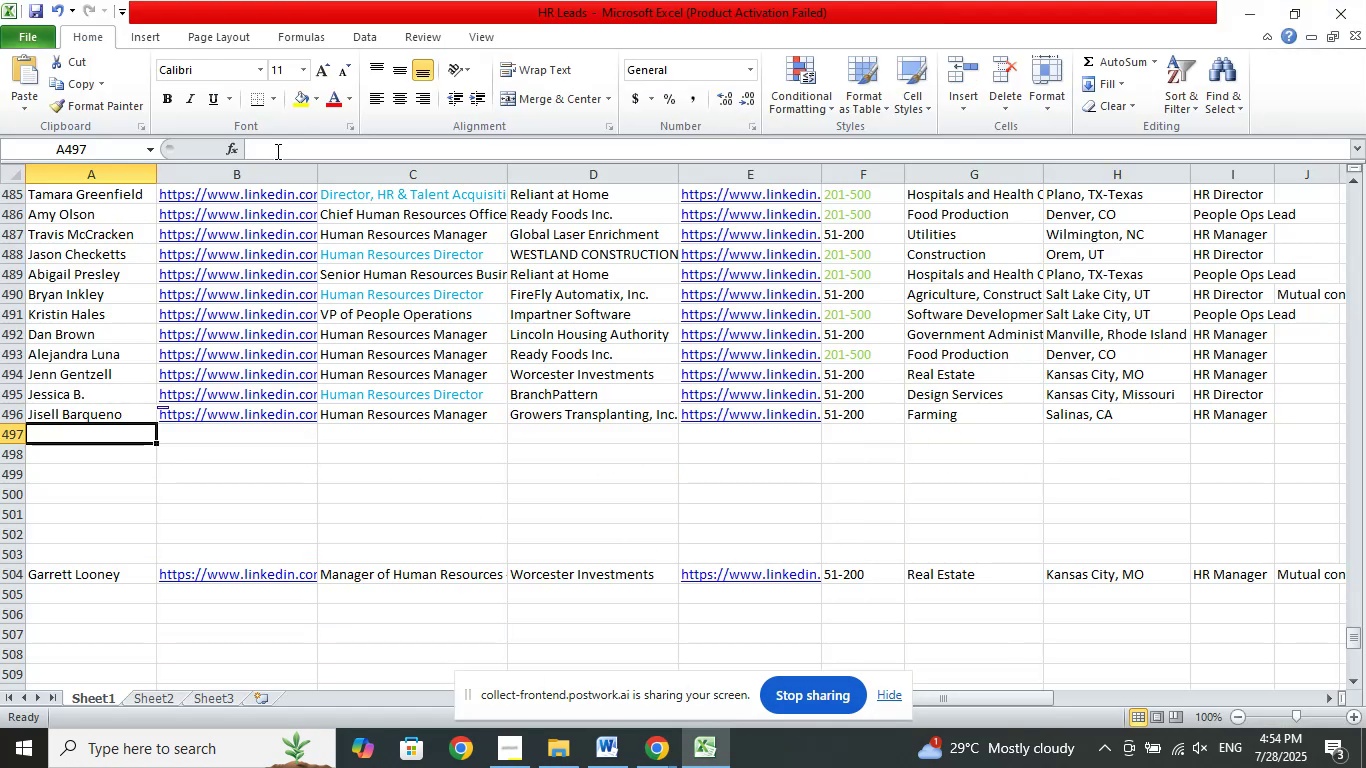 
left_click([276, 149])
 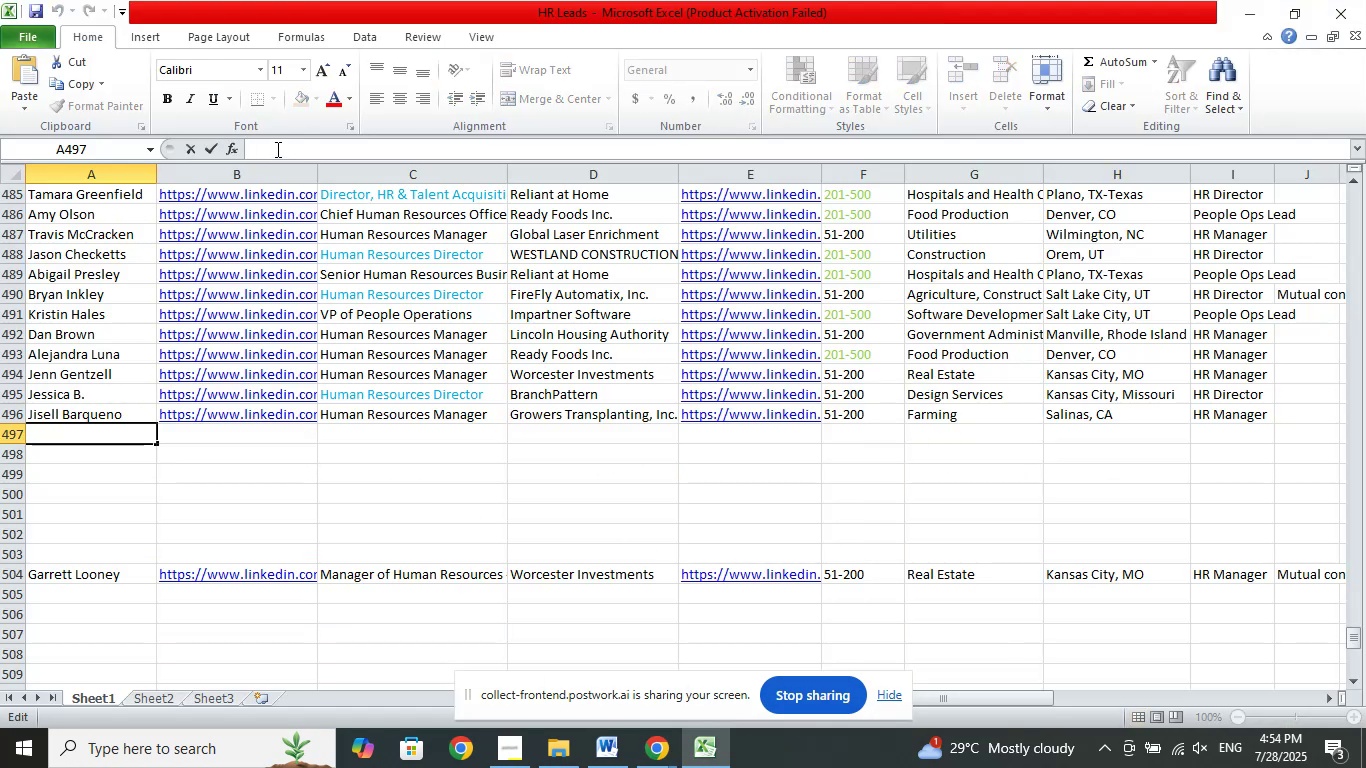 
right_click([276, 149])
 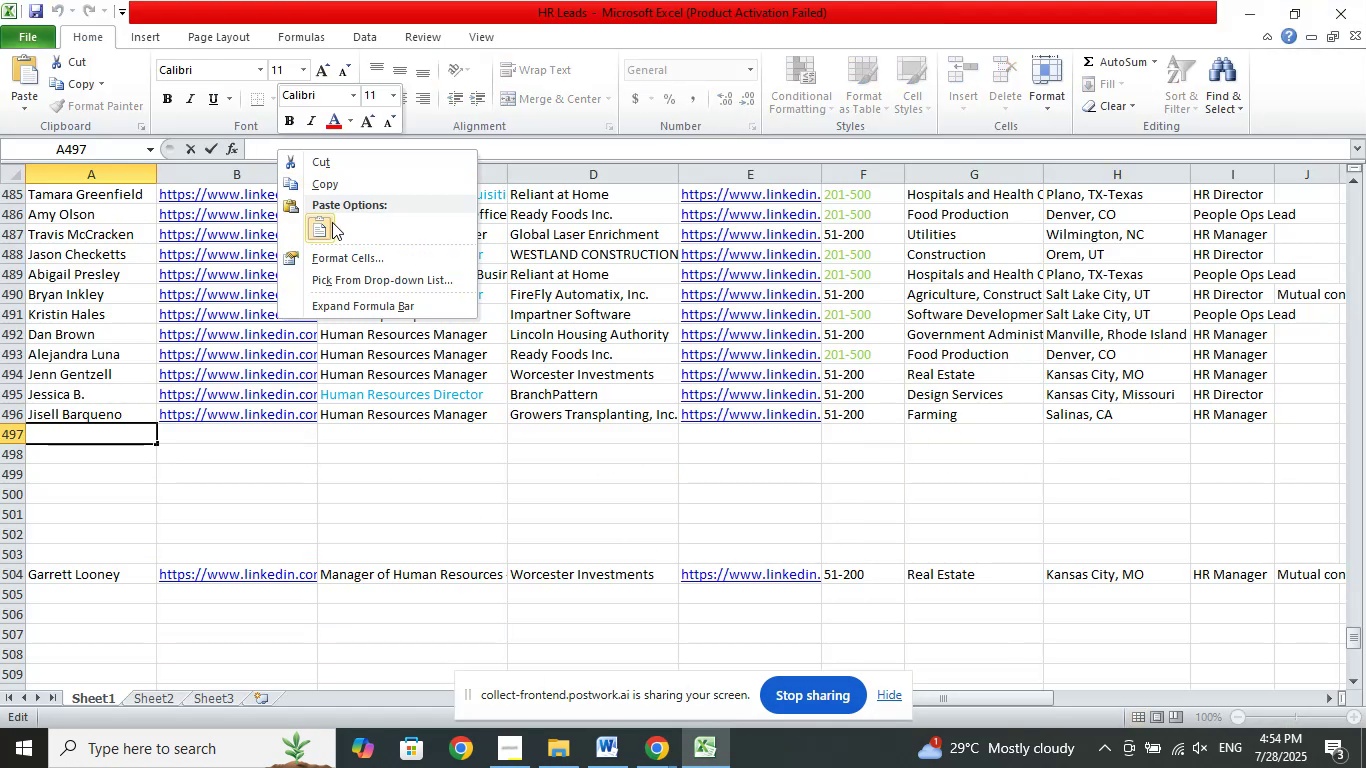 
left_click([332, 222])
 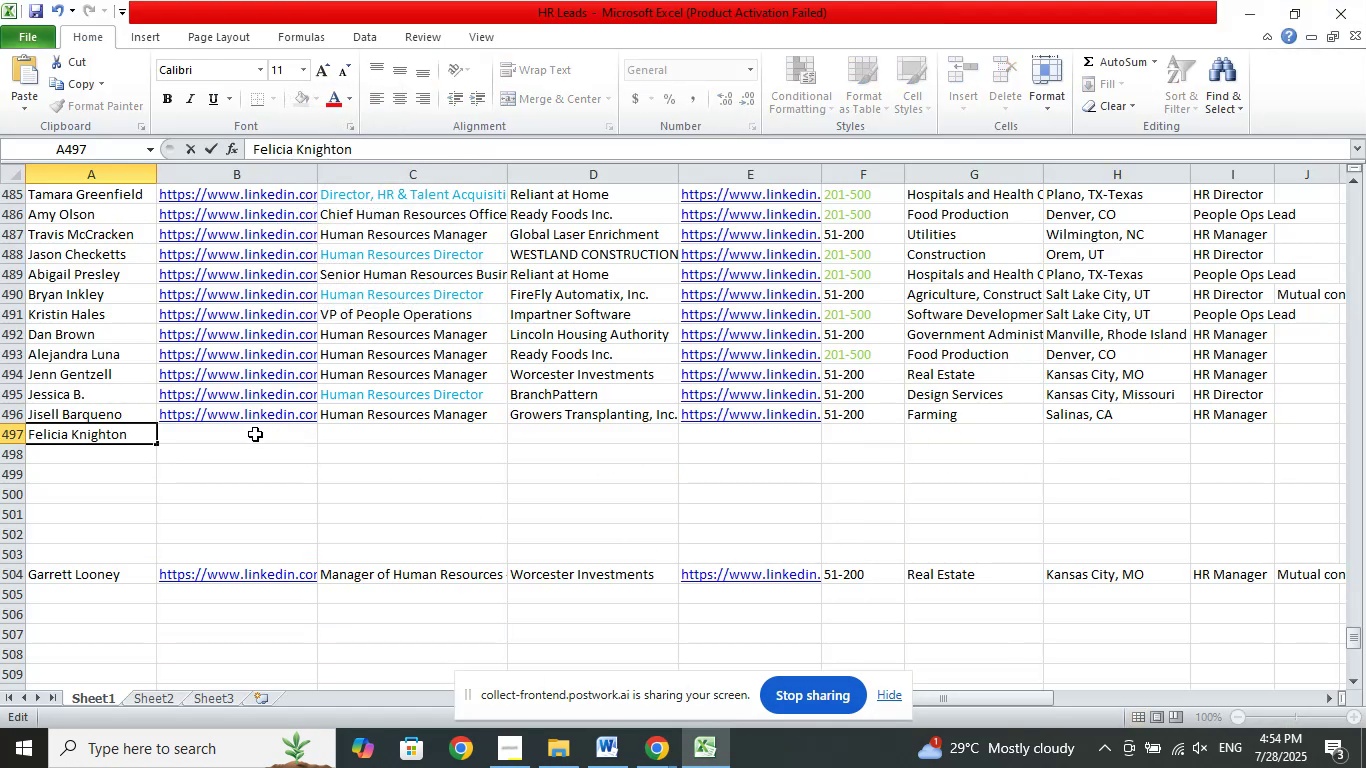 
left_click([255, 434])
 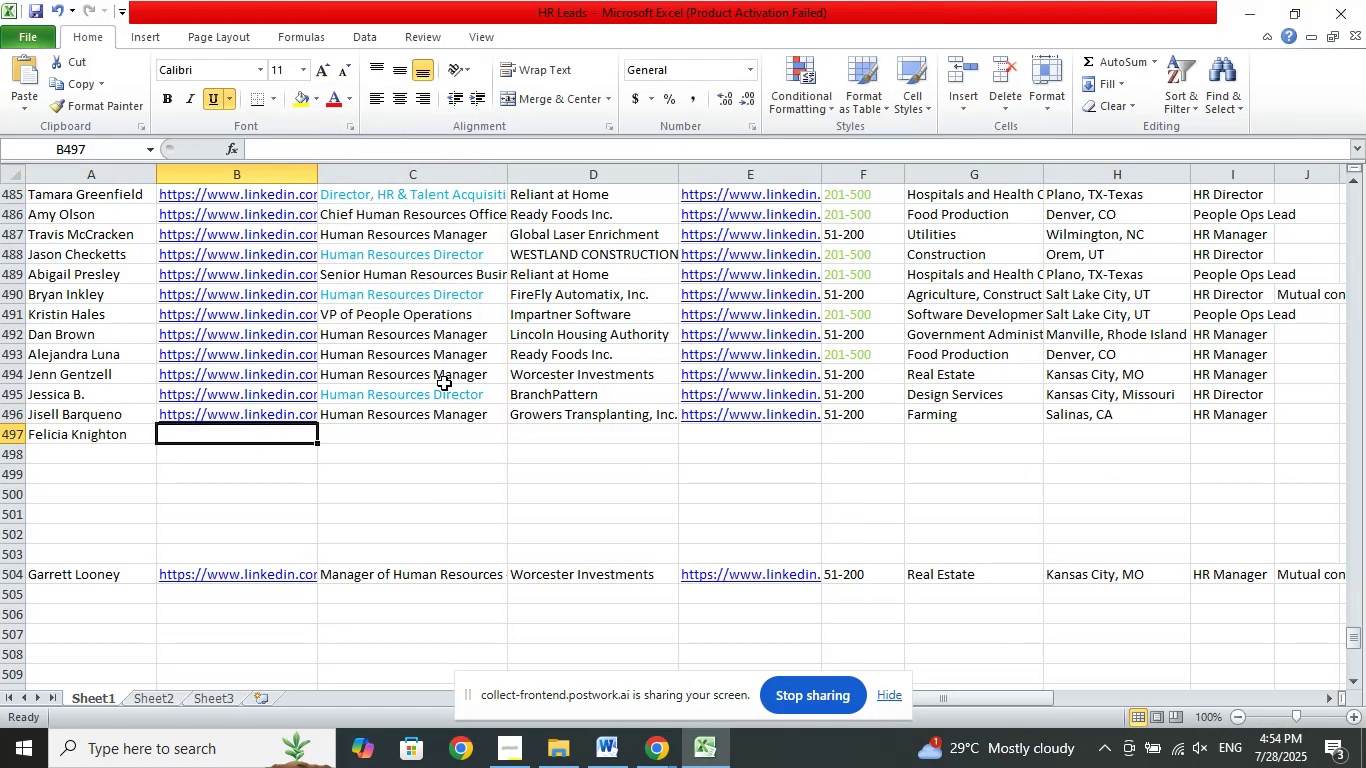 
scroll: coordinate [444, 383], scroll_direction: down, amount: 2.0
 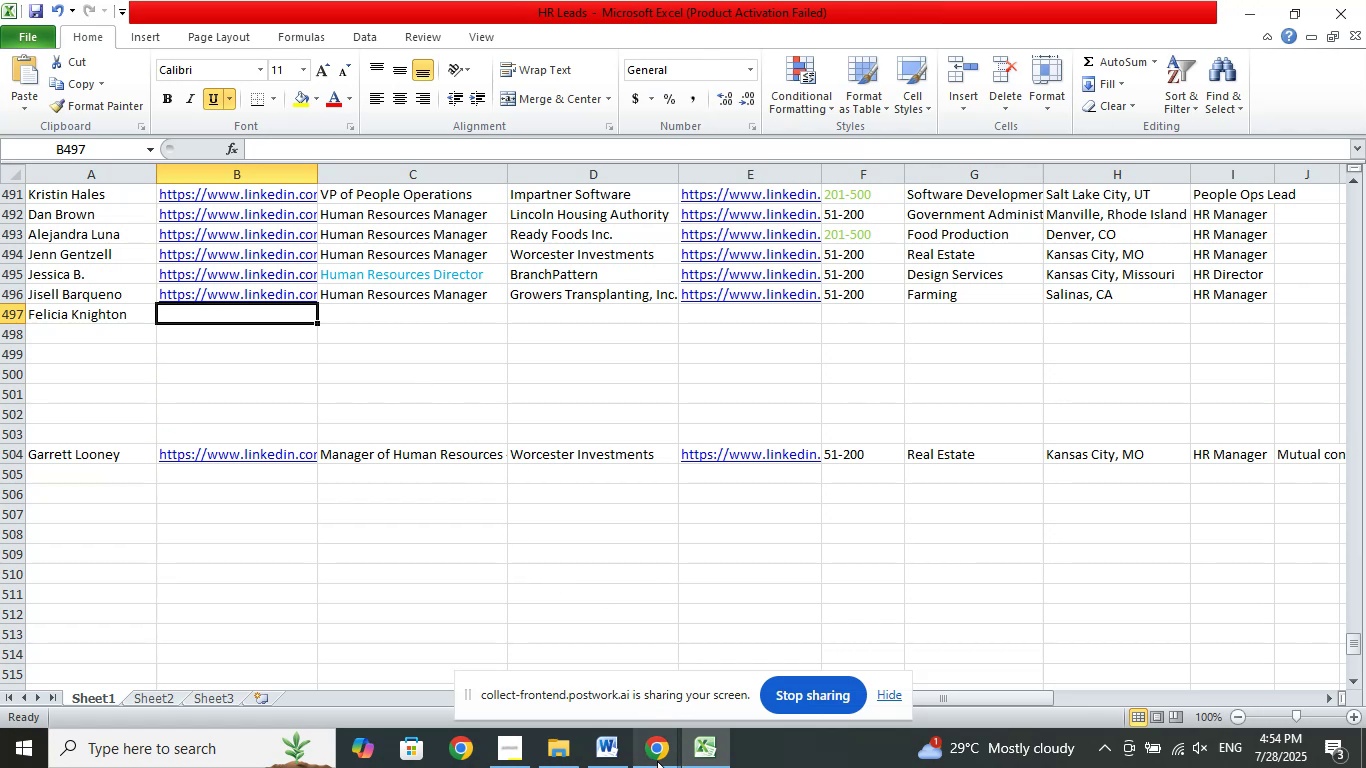 
left_click([657, 761])
 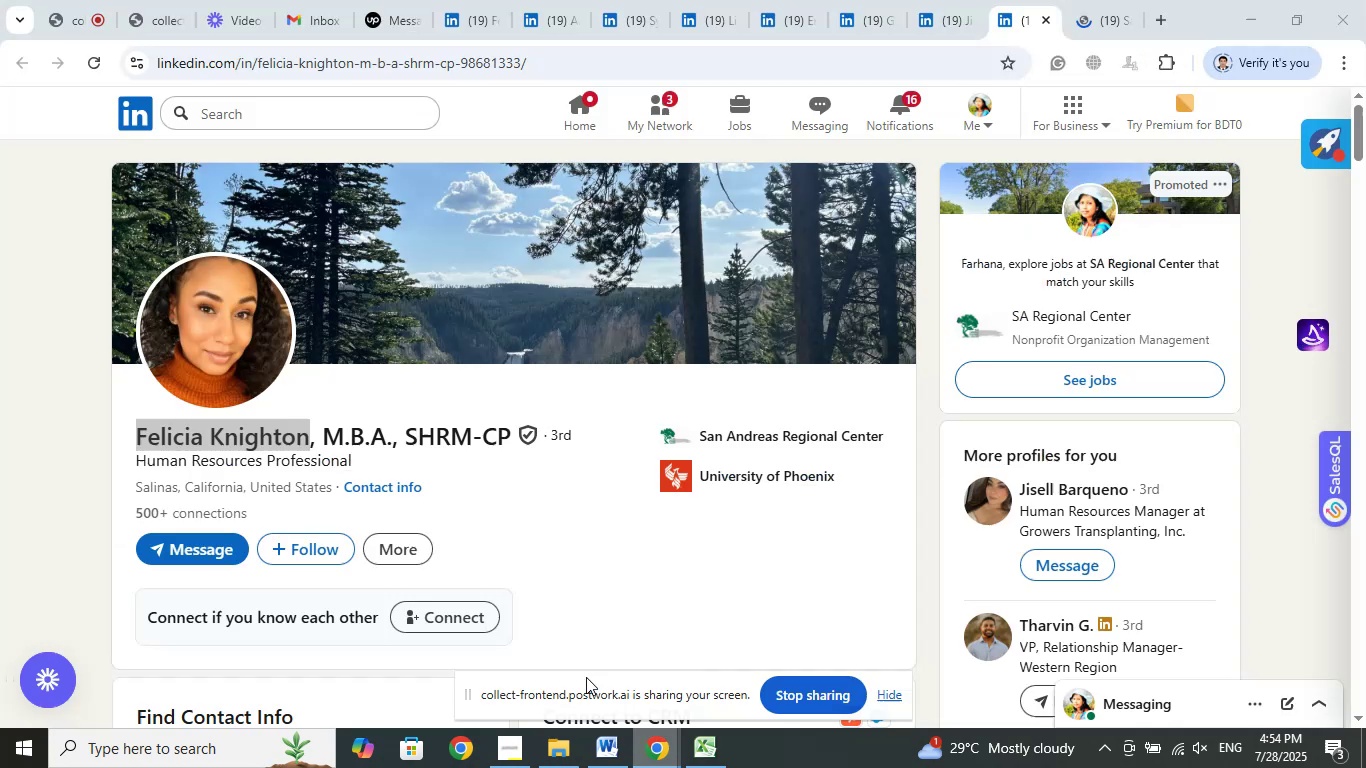 
left_click([586, 677])
 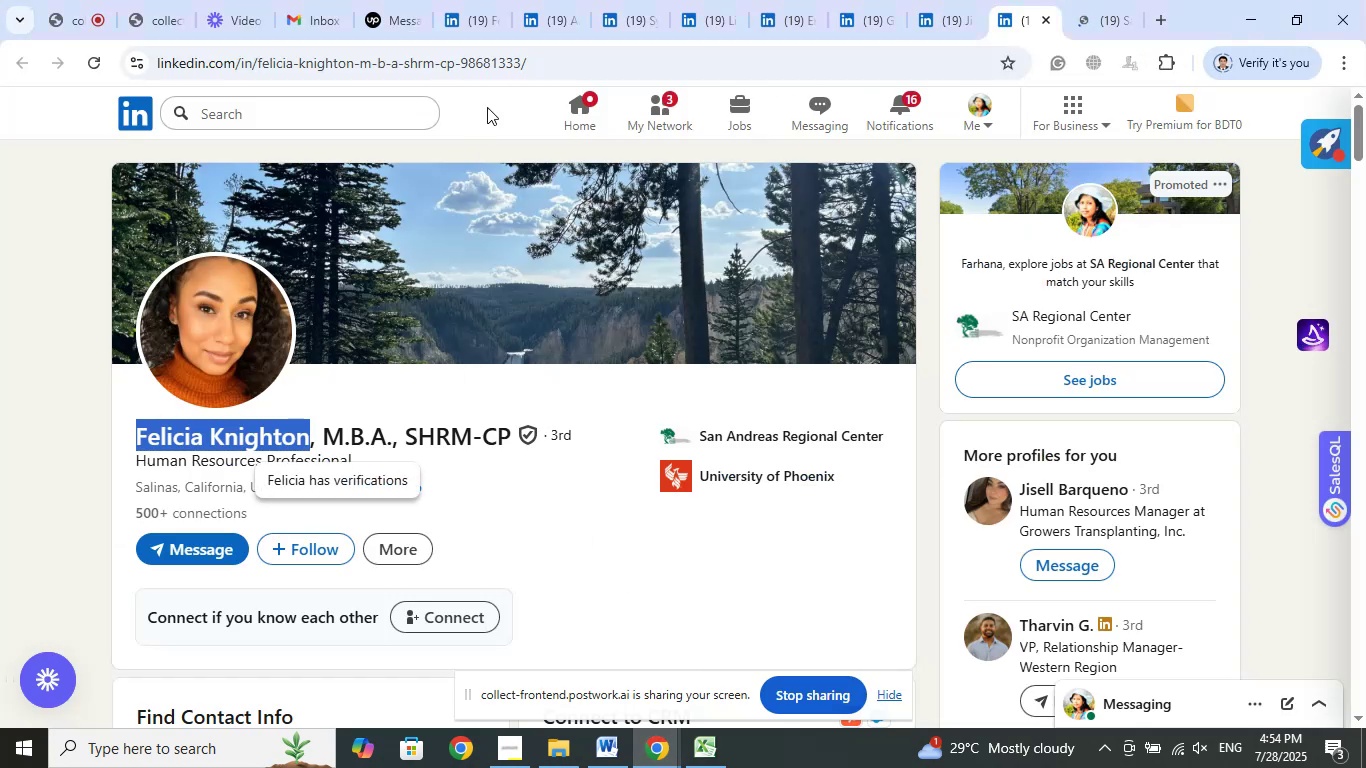 
left_click([524, 65])
 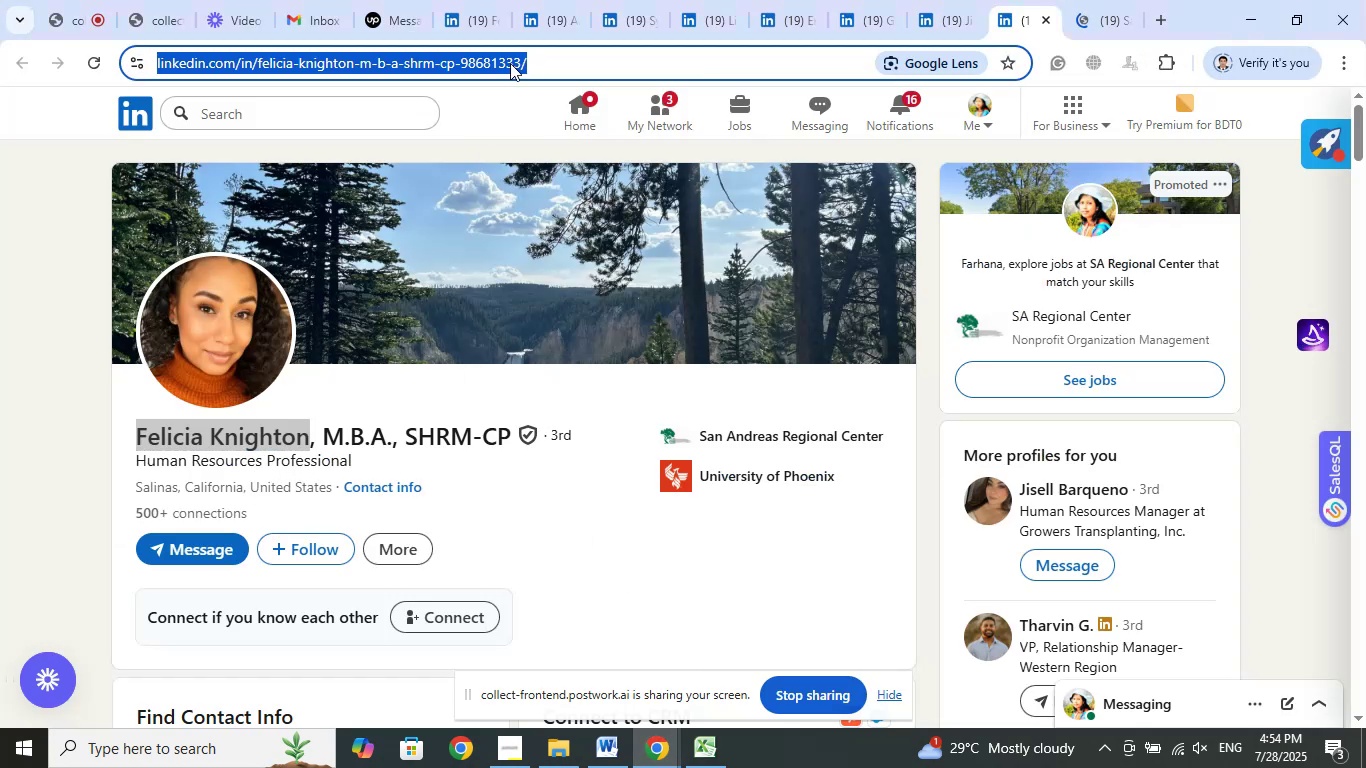 
right_click([510, 63])
 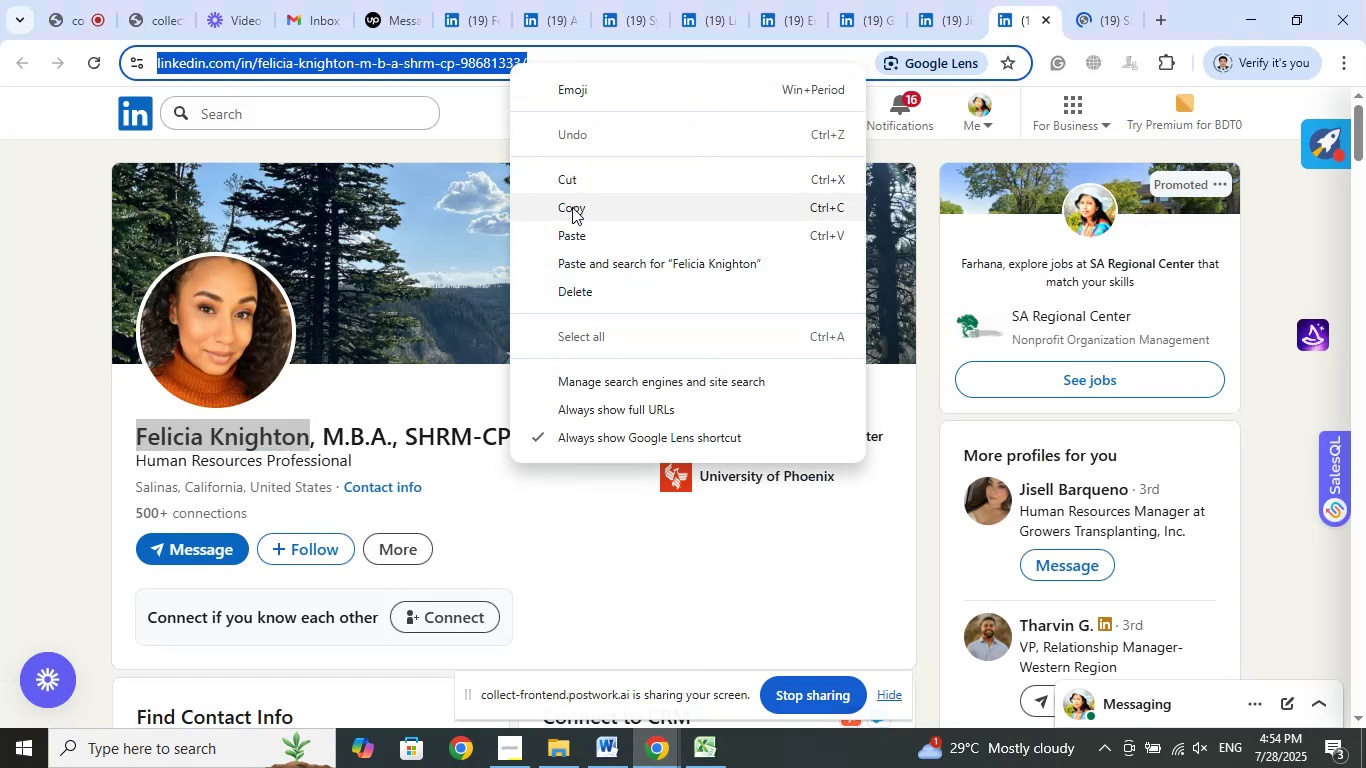 
left_click([572, 207])
 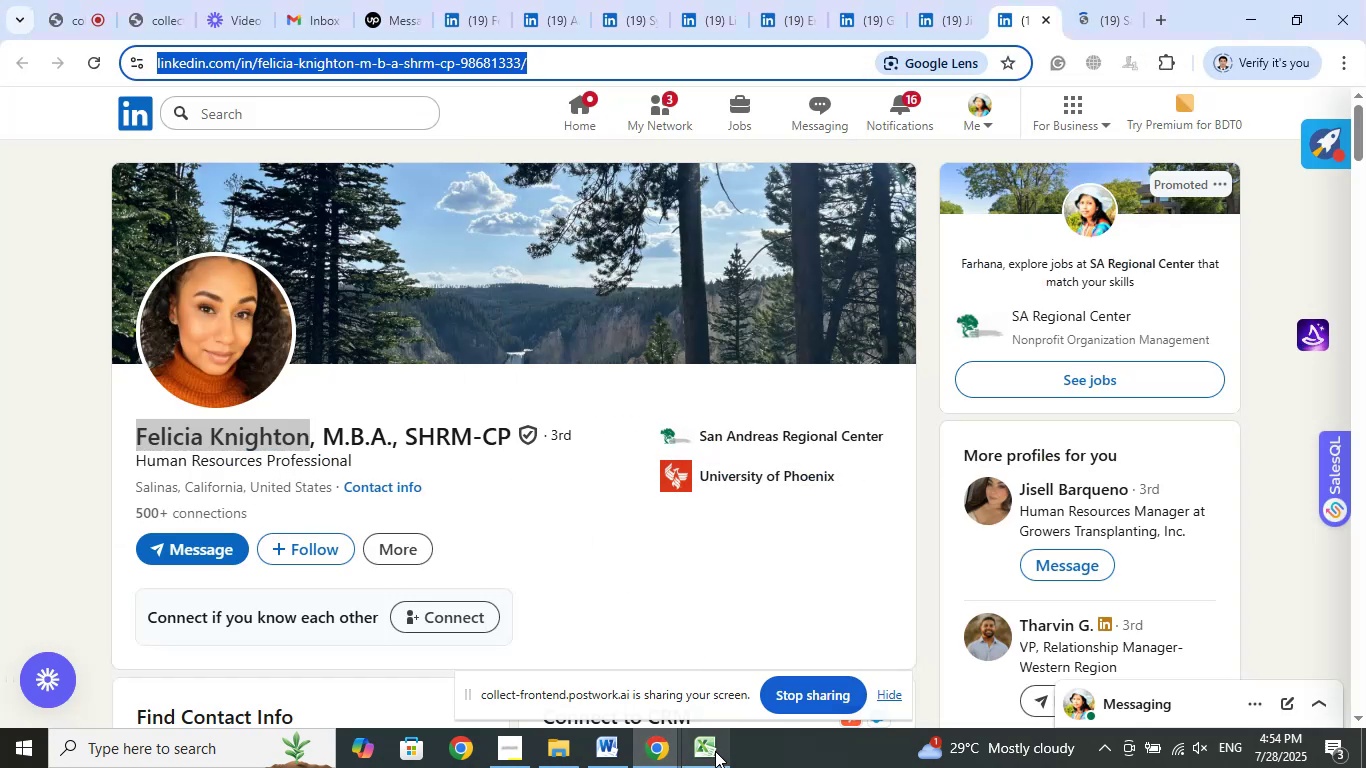 
left_click([715, 751])
 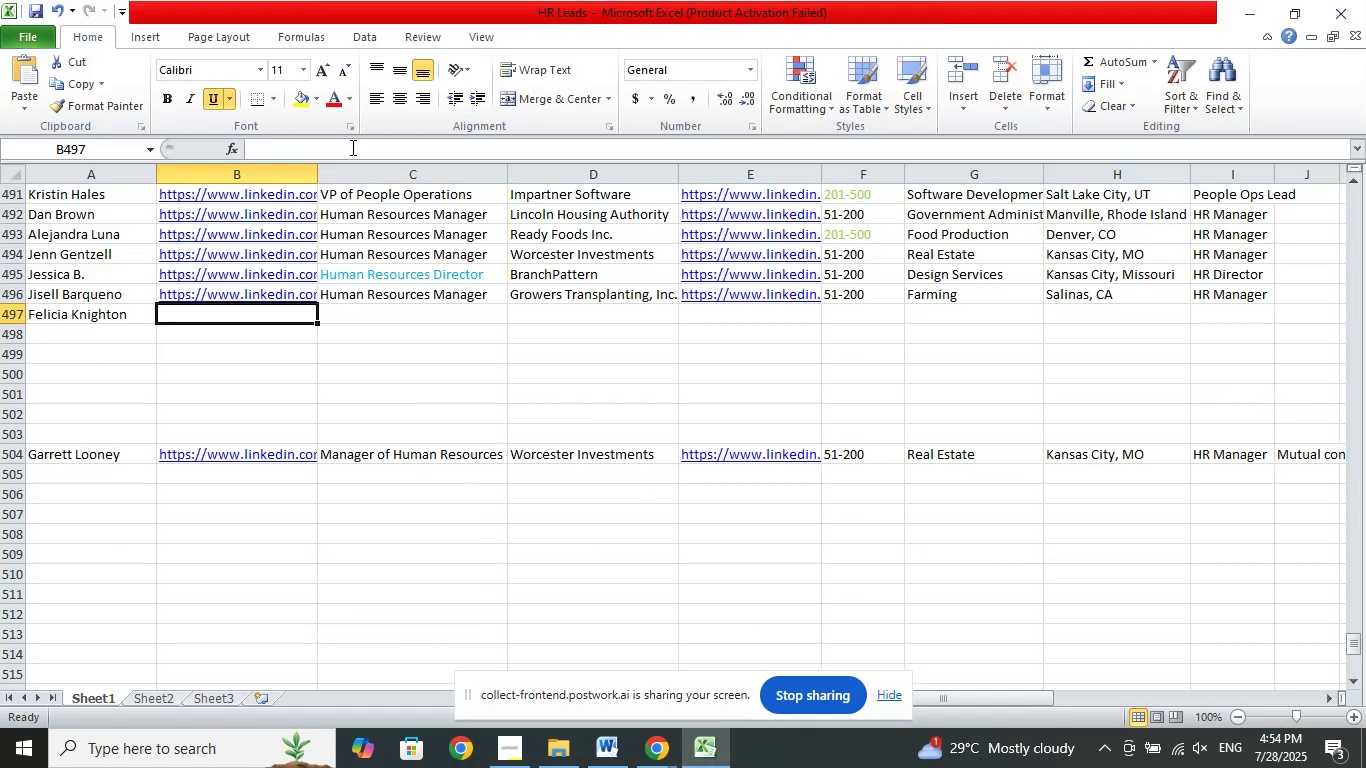 
left_click([351, 146])
 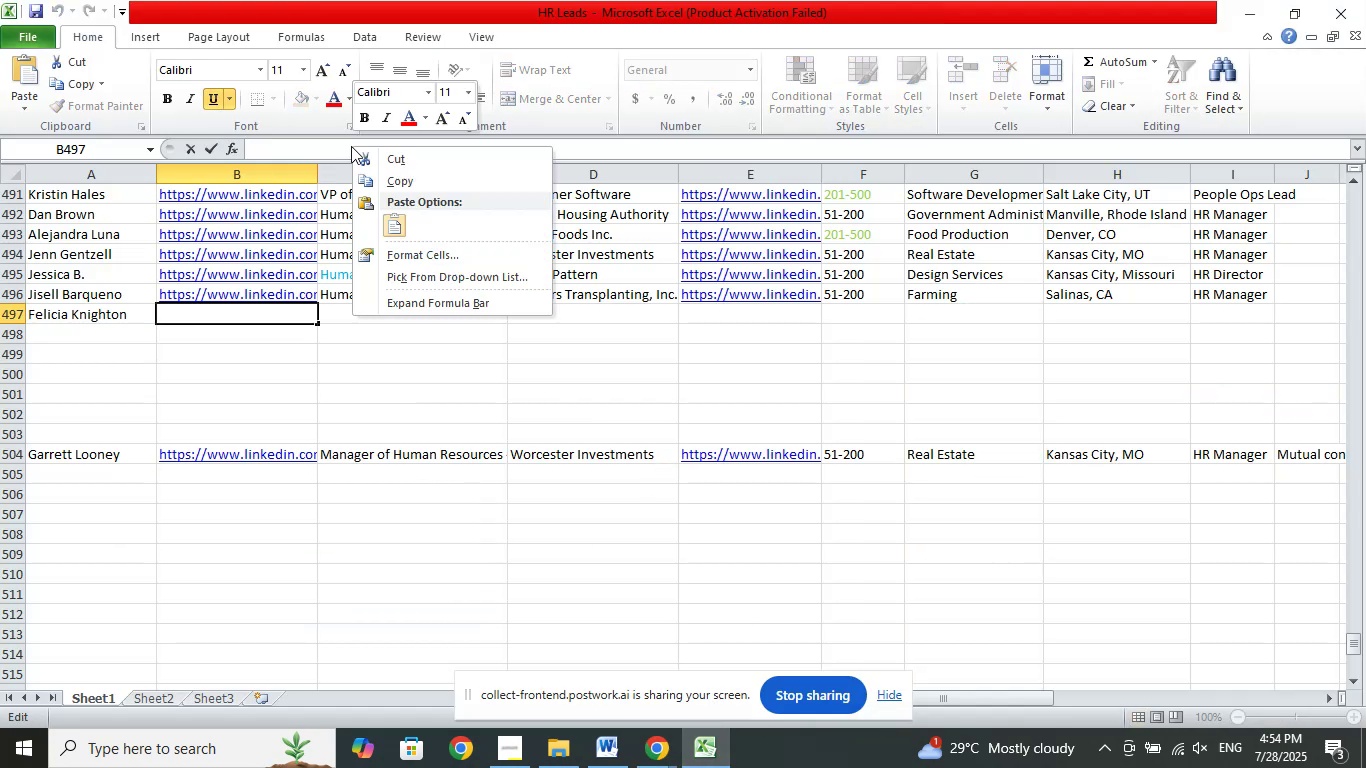 
right_click([351, 146])
 